 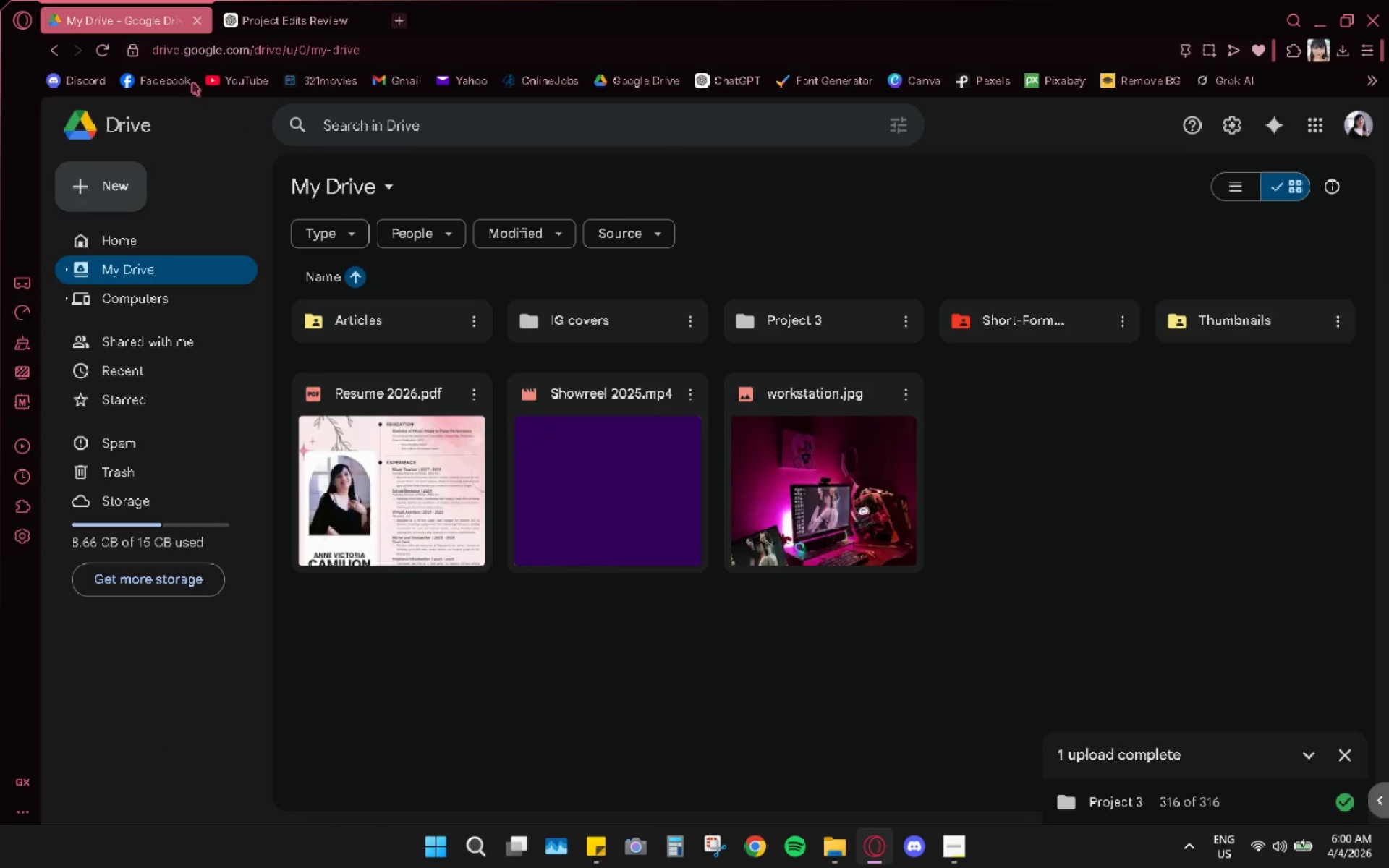 
left_click([1348, 757])
 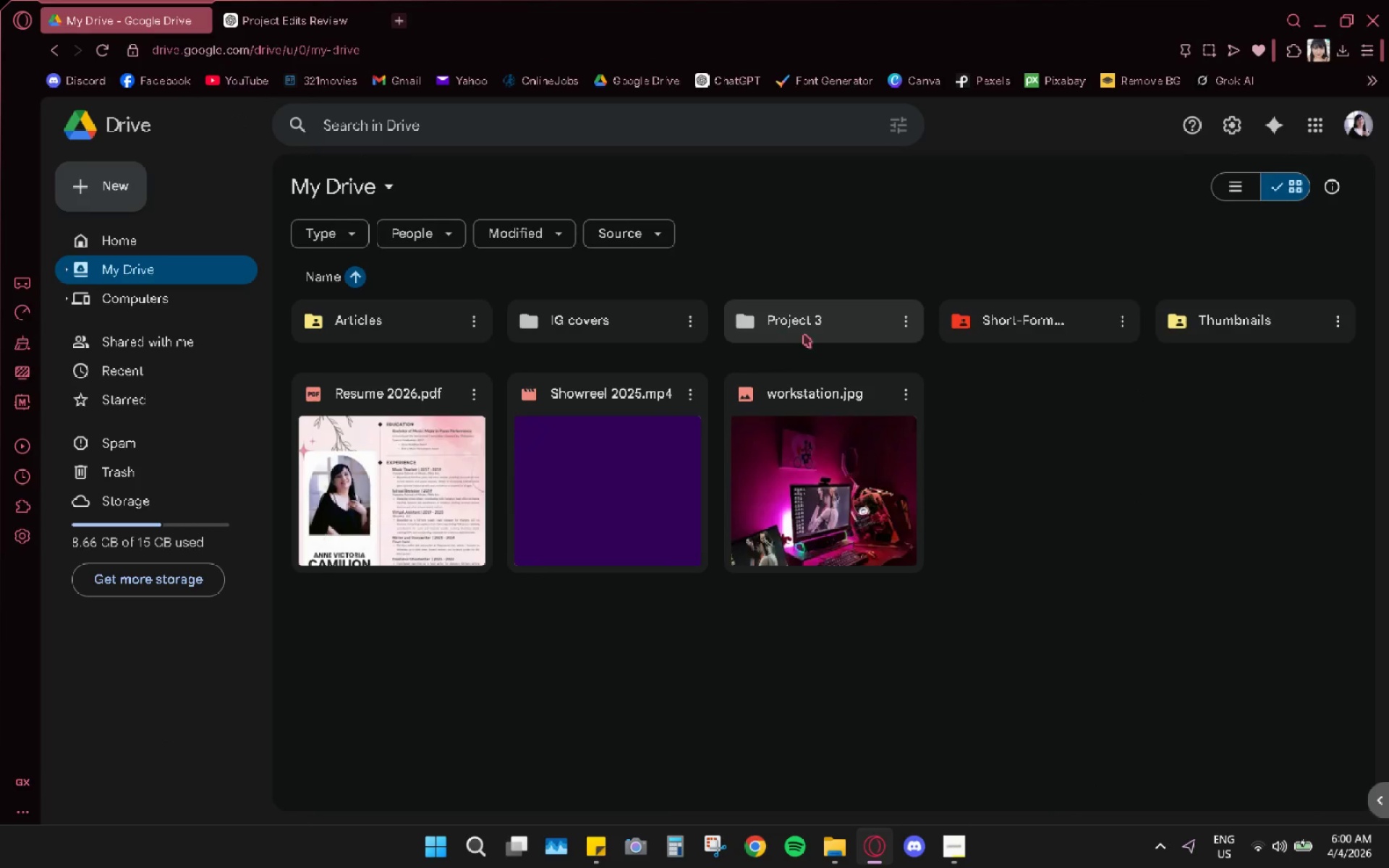 
double_click([804, 334])
 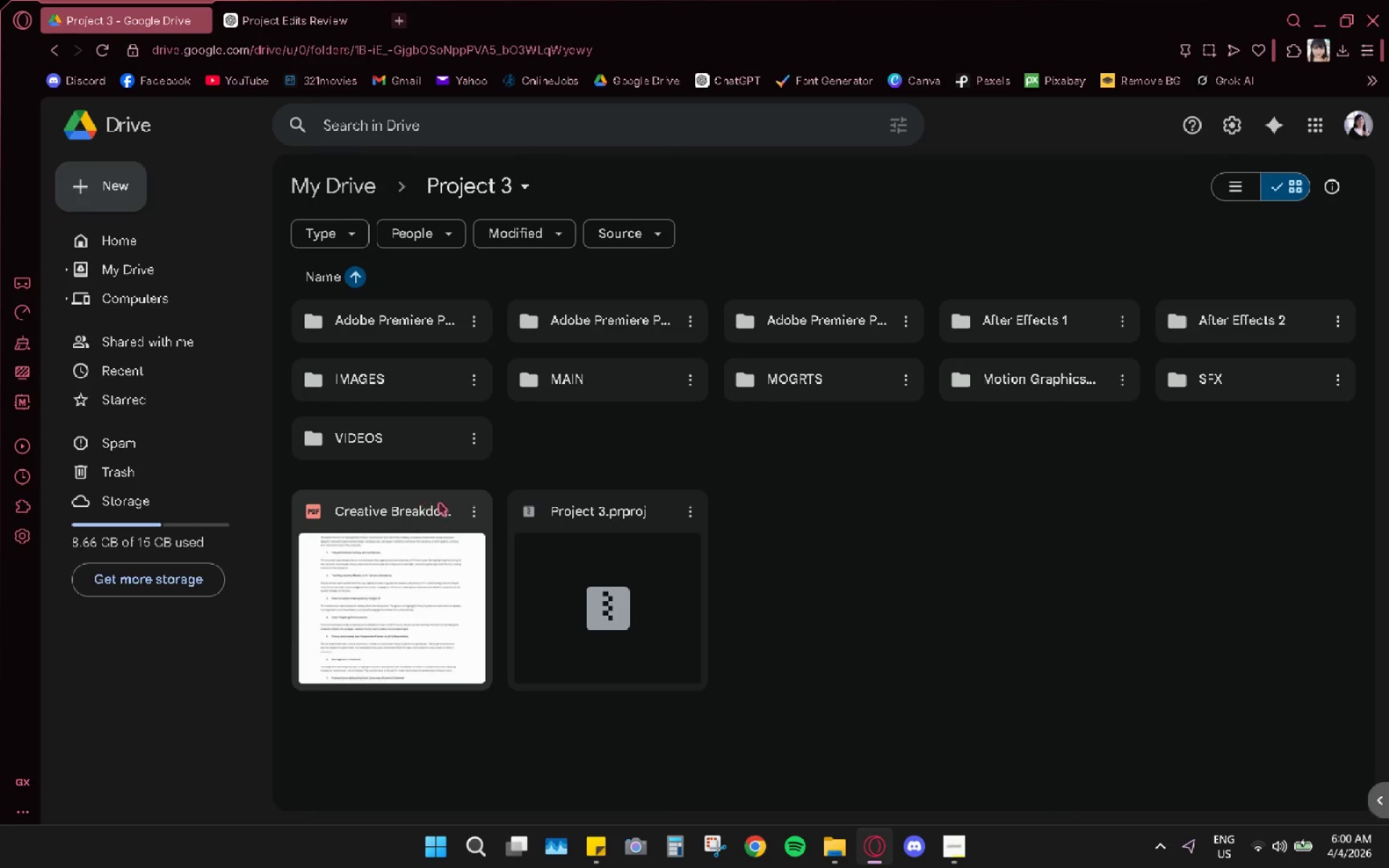 
left_click([471, 511])
 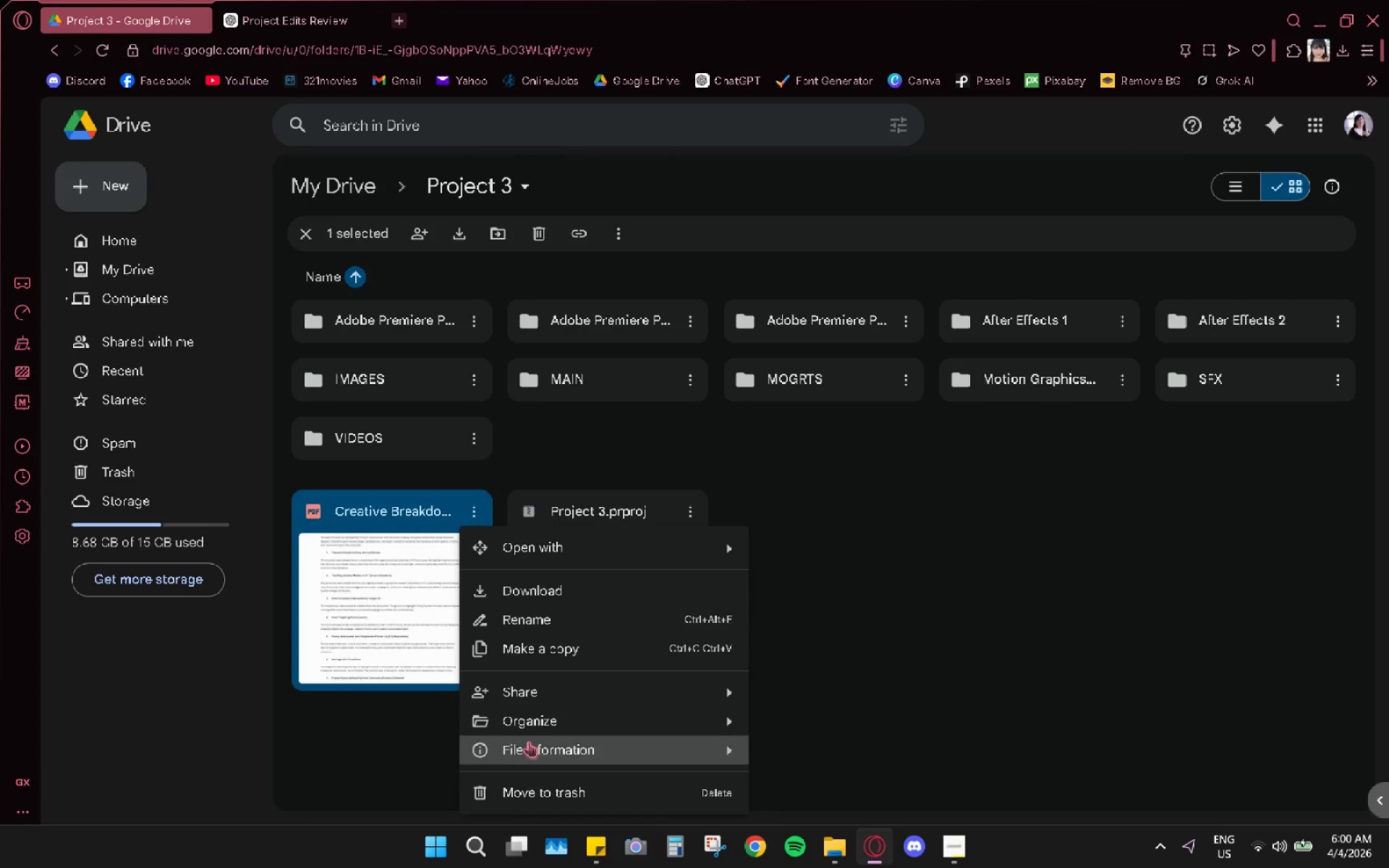 
left_click([527, 785])
 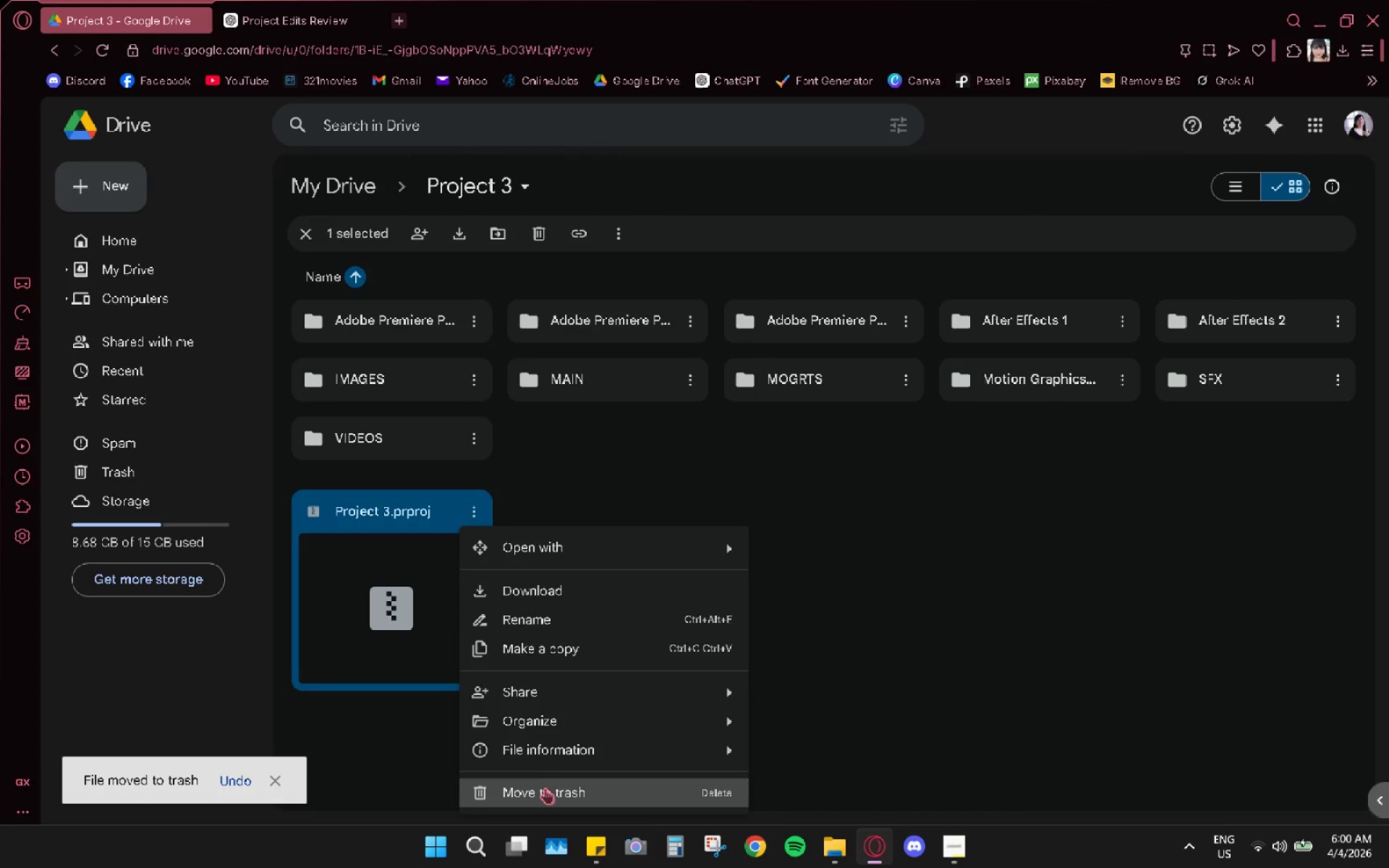 
left_click([836, 852])
 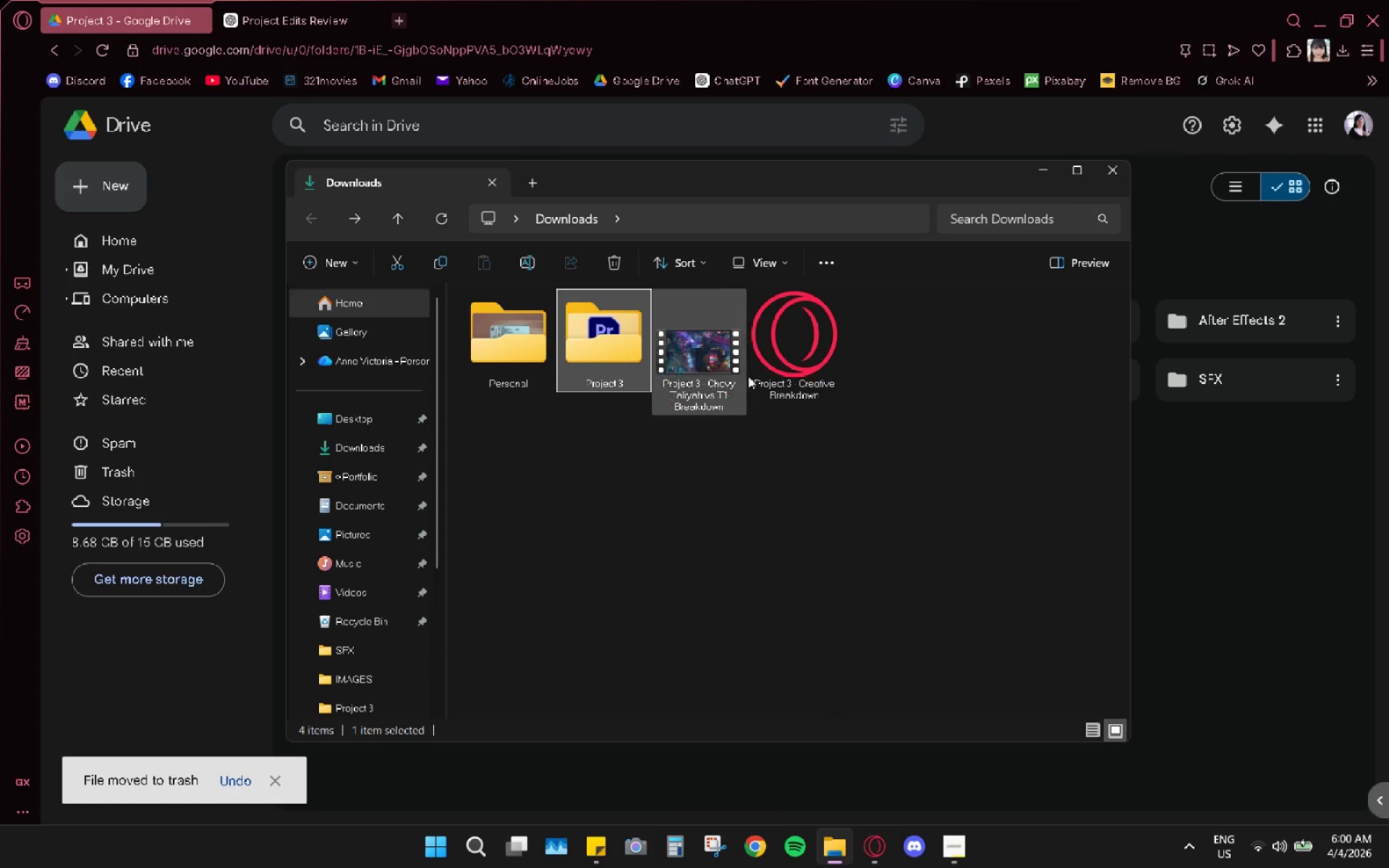 
left_click_drag(start_coordinate=[812, 355], to_coordinate=[1167, 550])
 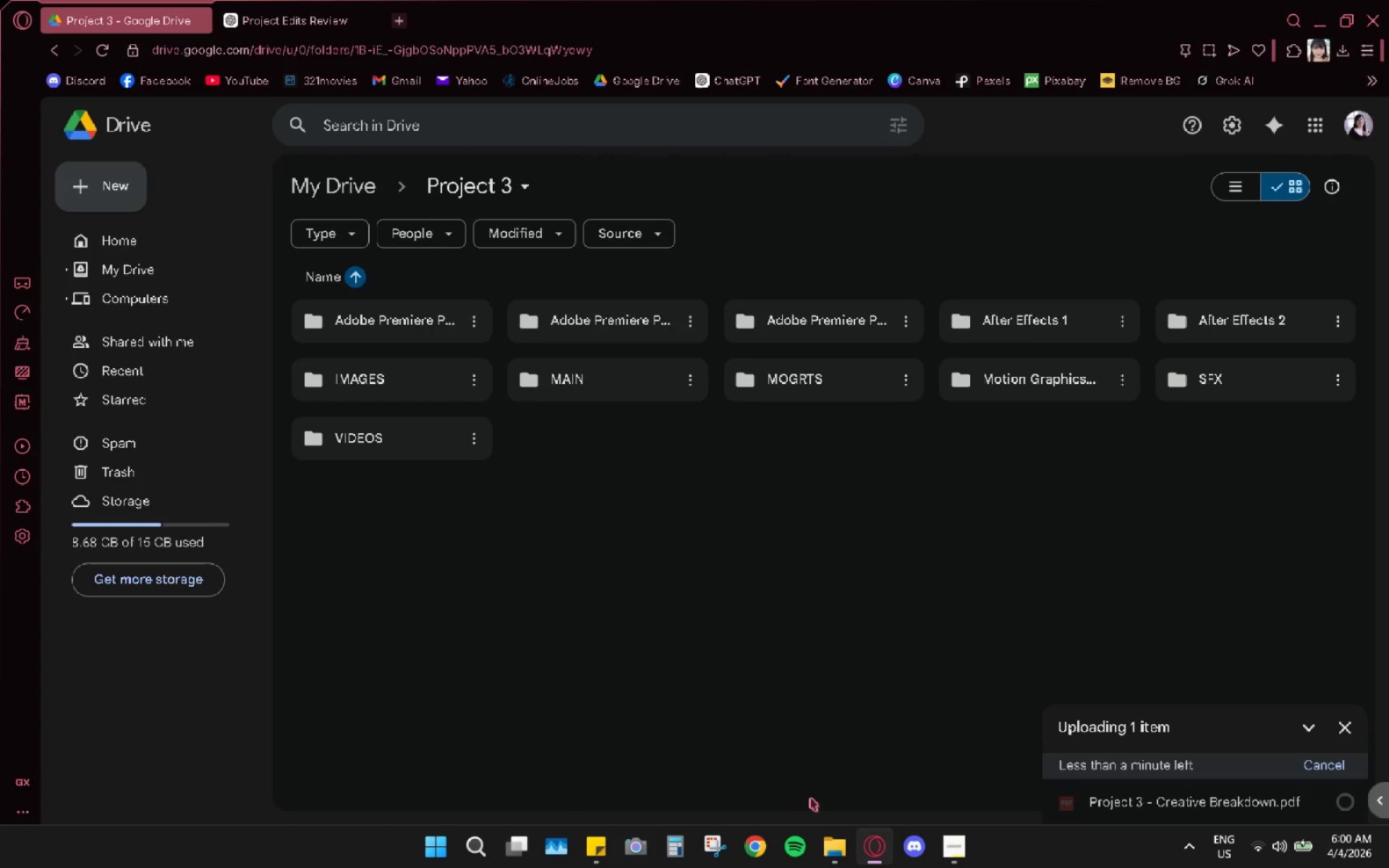 
left_click([830, 847])
 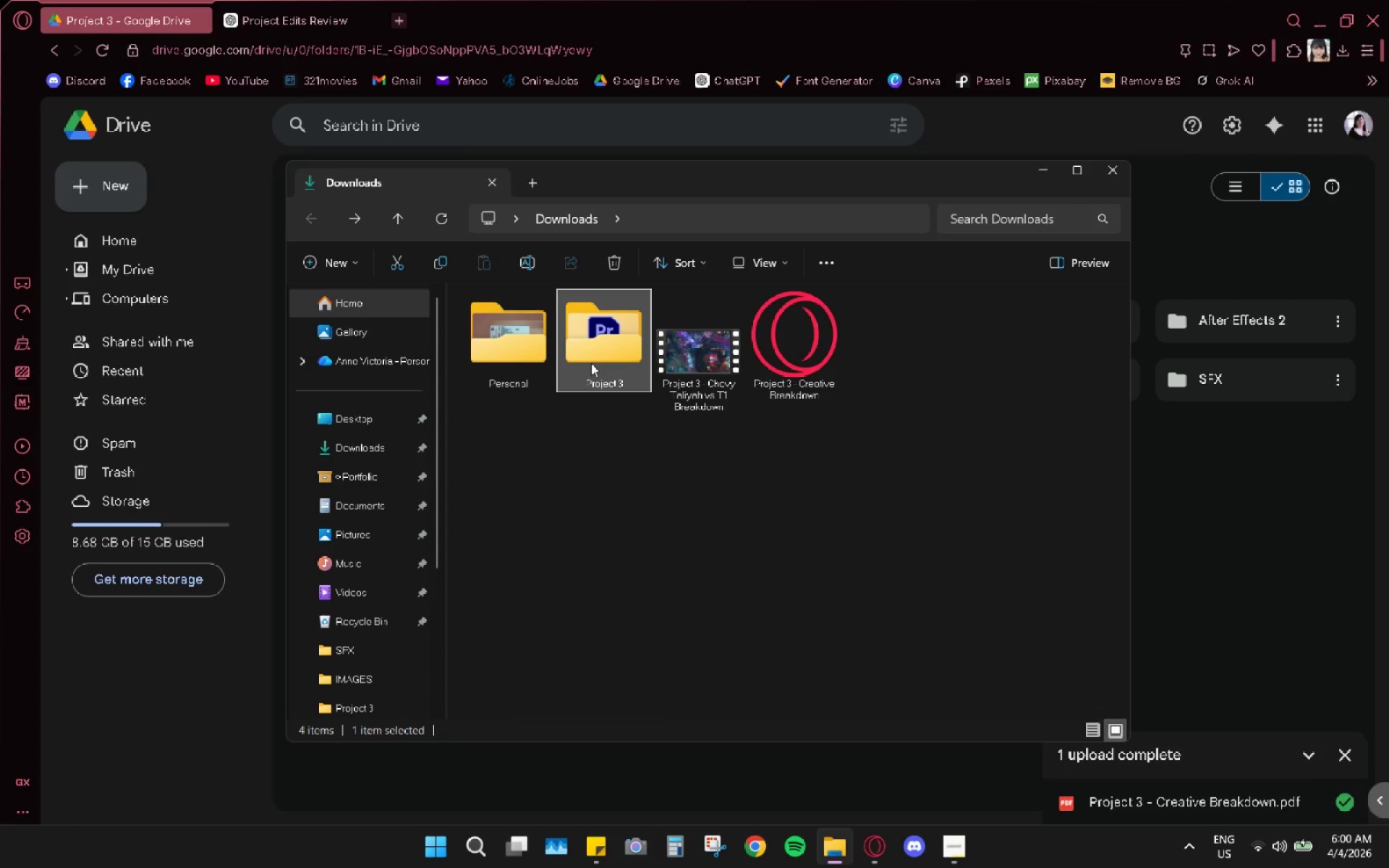 
double_click([591, 363])
 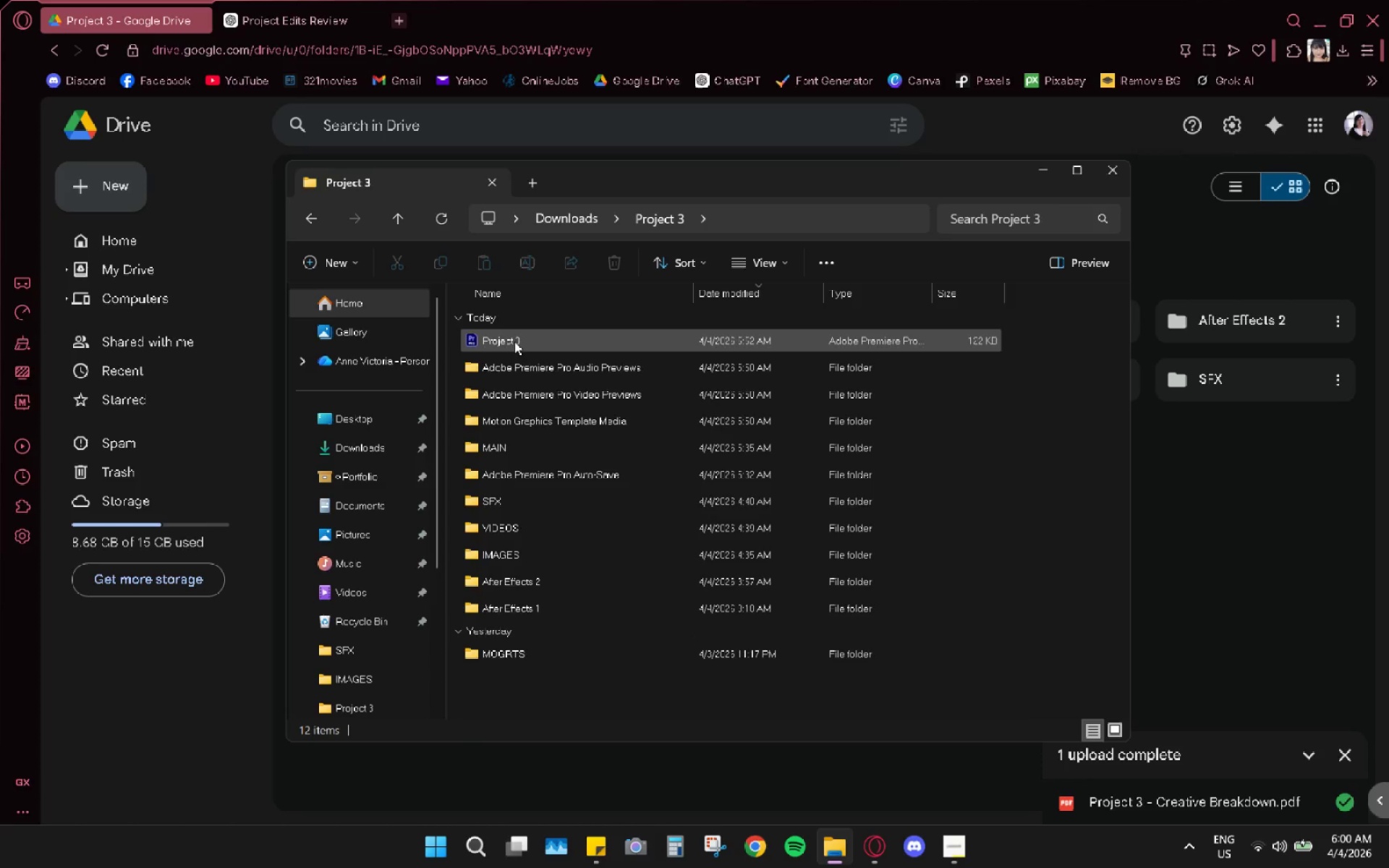 
left_click_drag(start_coordinate=[513, 338], to_coordinate=[1166, 539])
 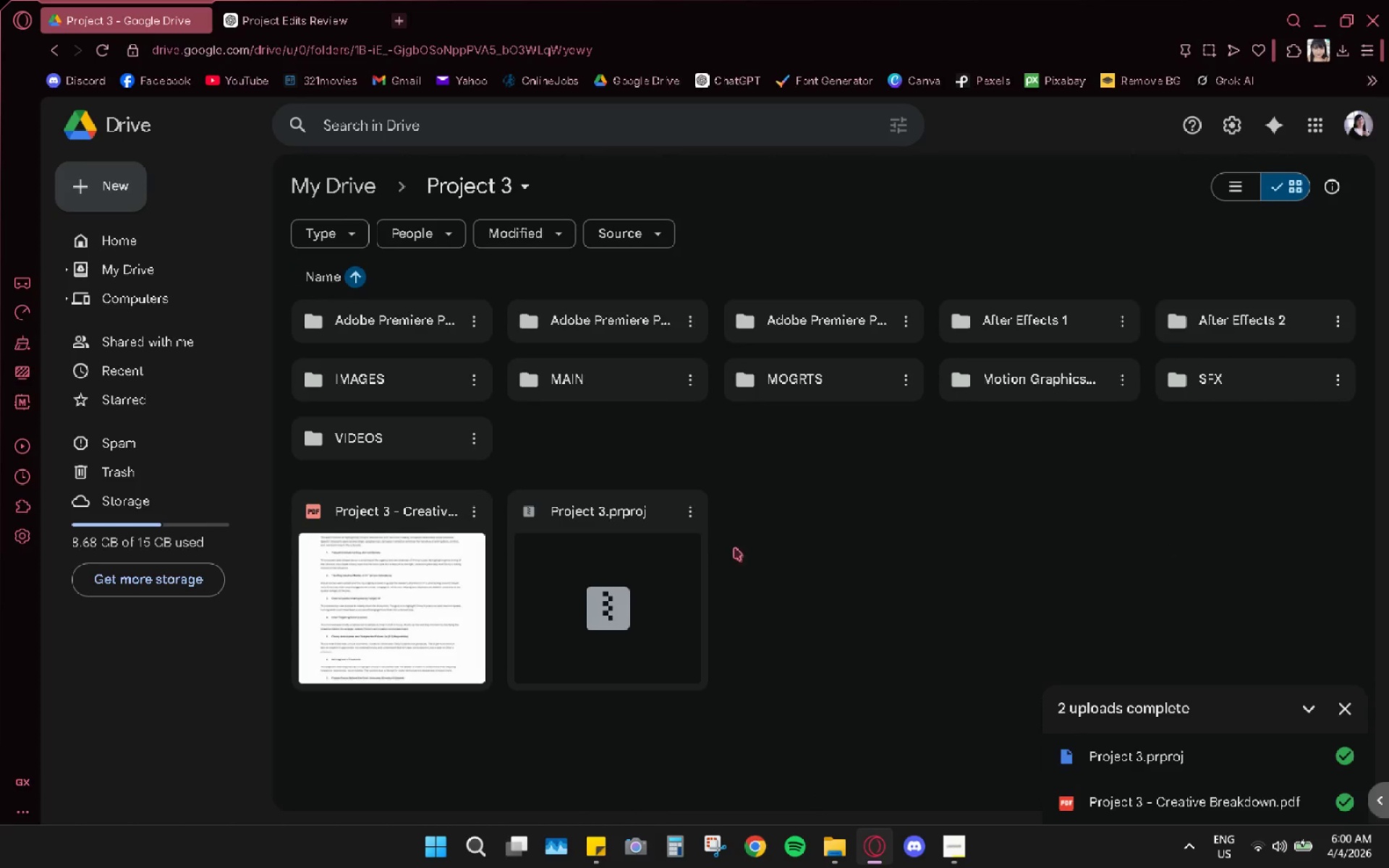 
wait(7.11)
 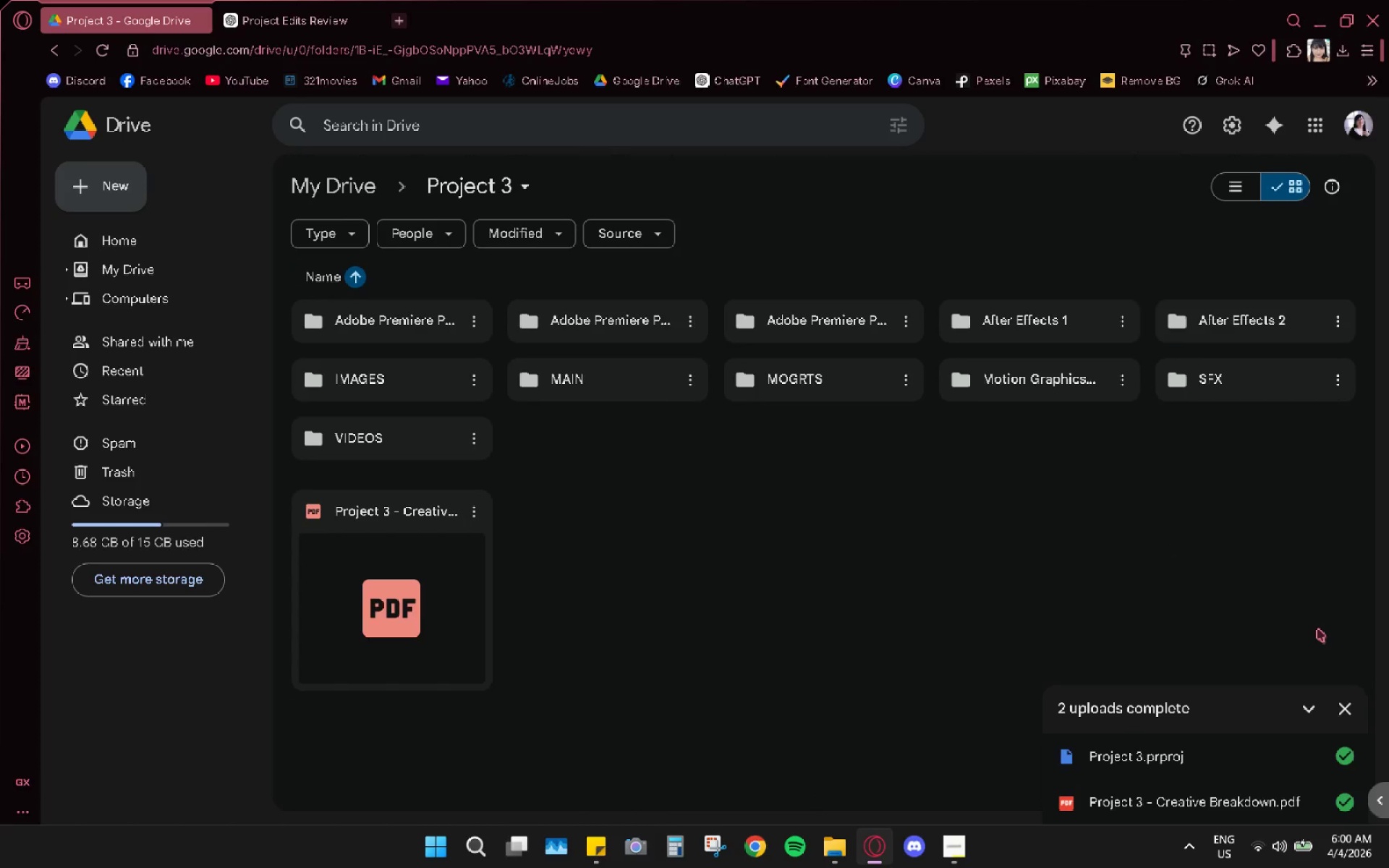 
mouse_move([59, 64])
 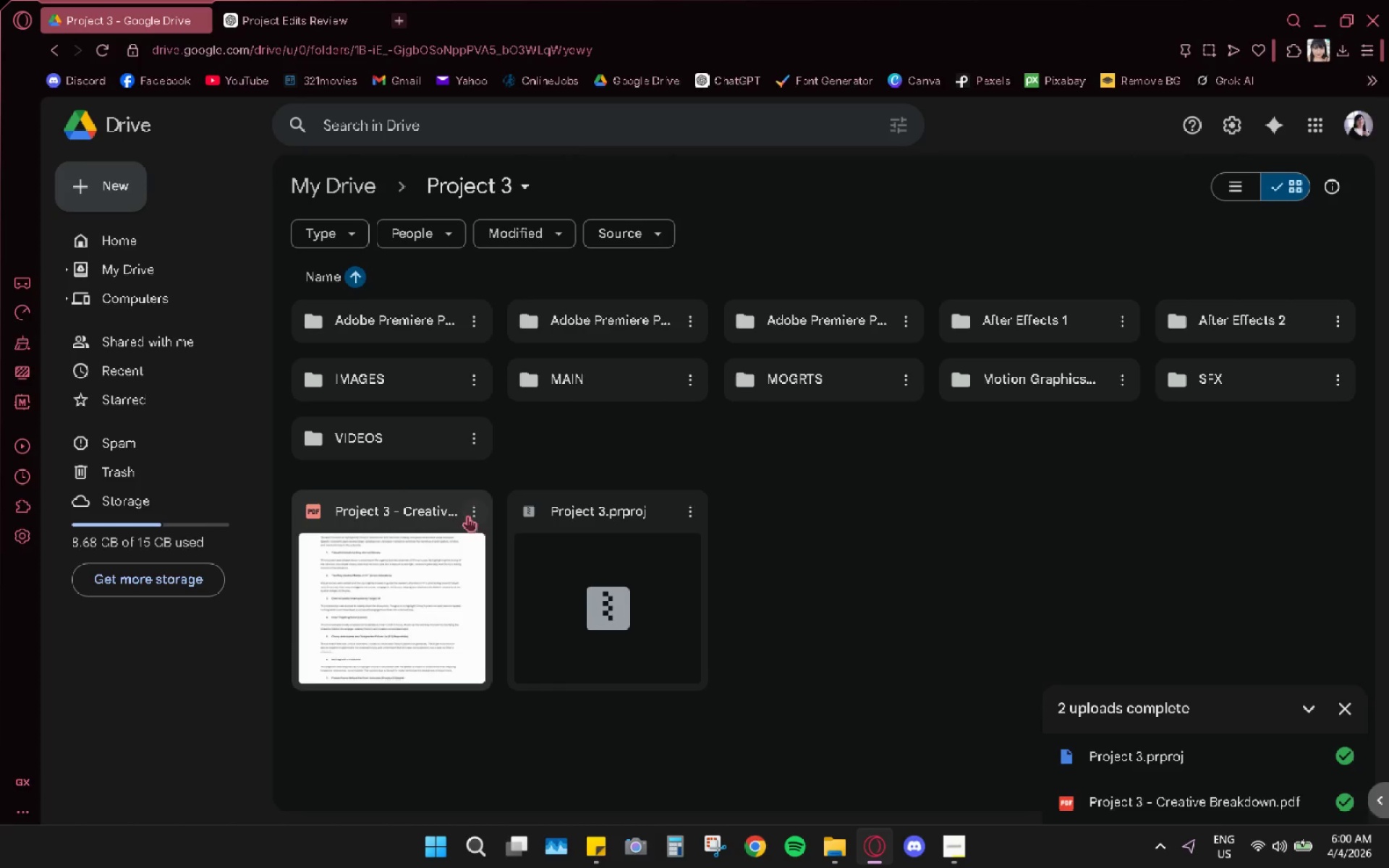 
left_click([480, 517])
 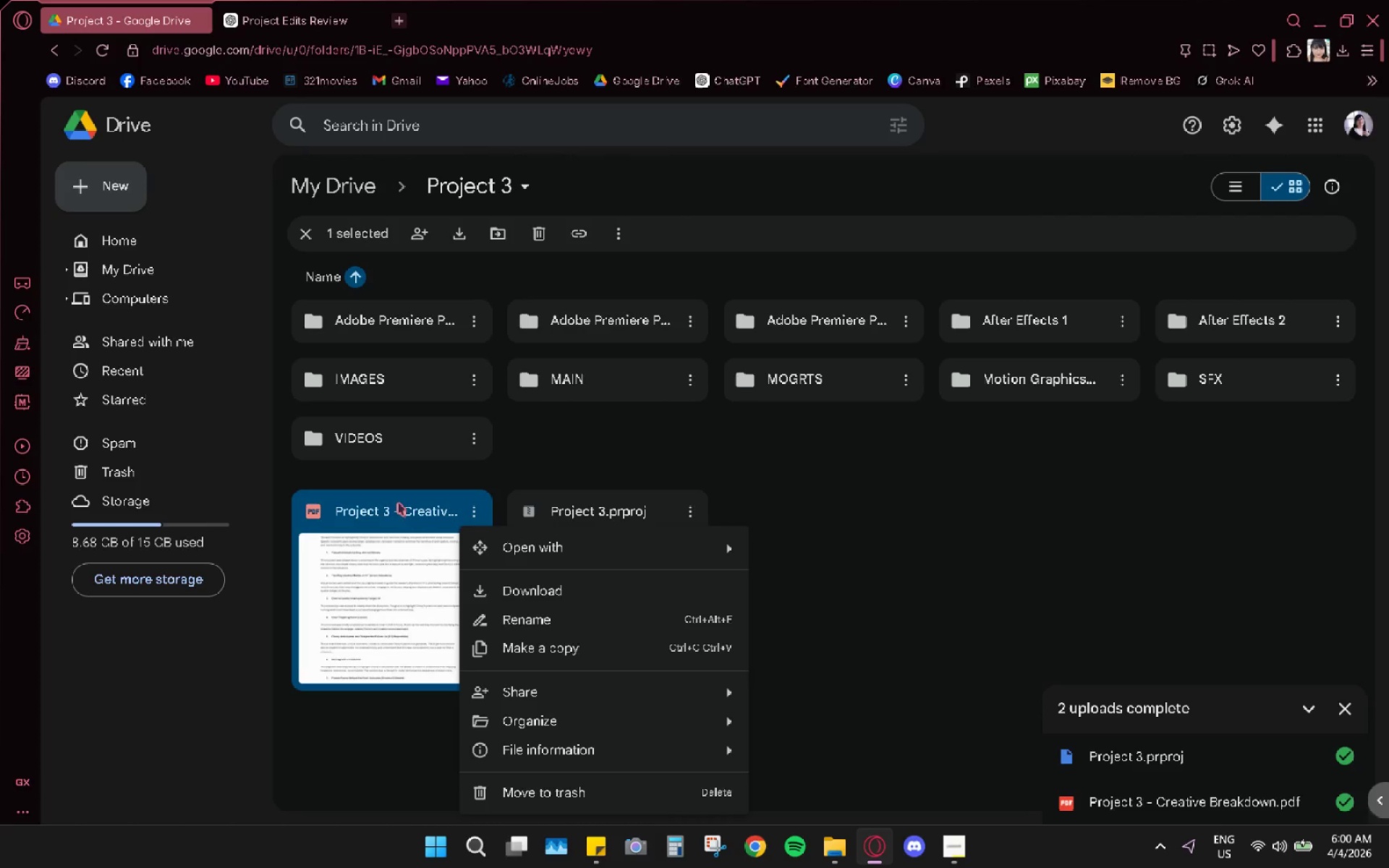 
left_click([907, 567])
 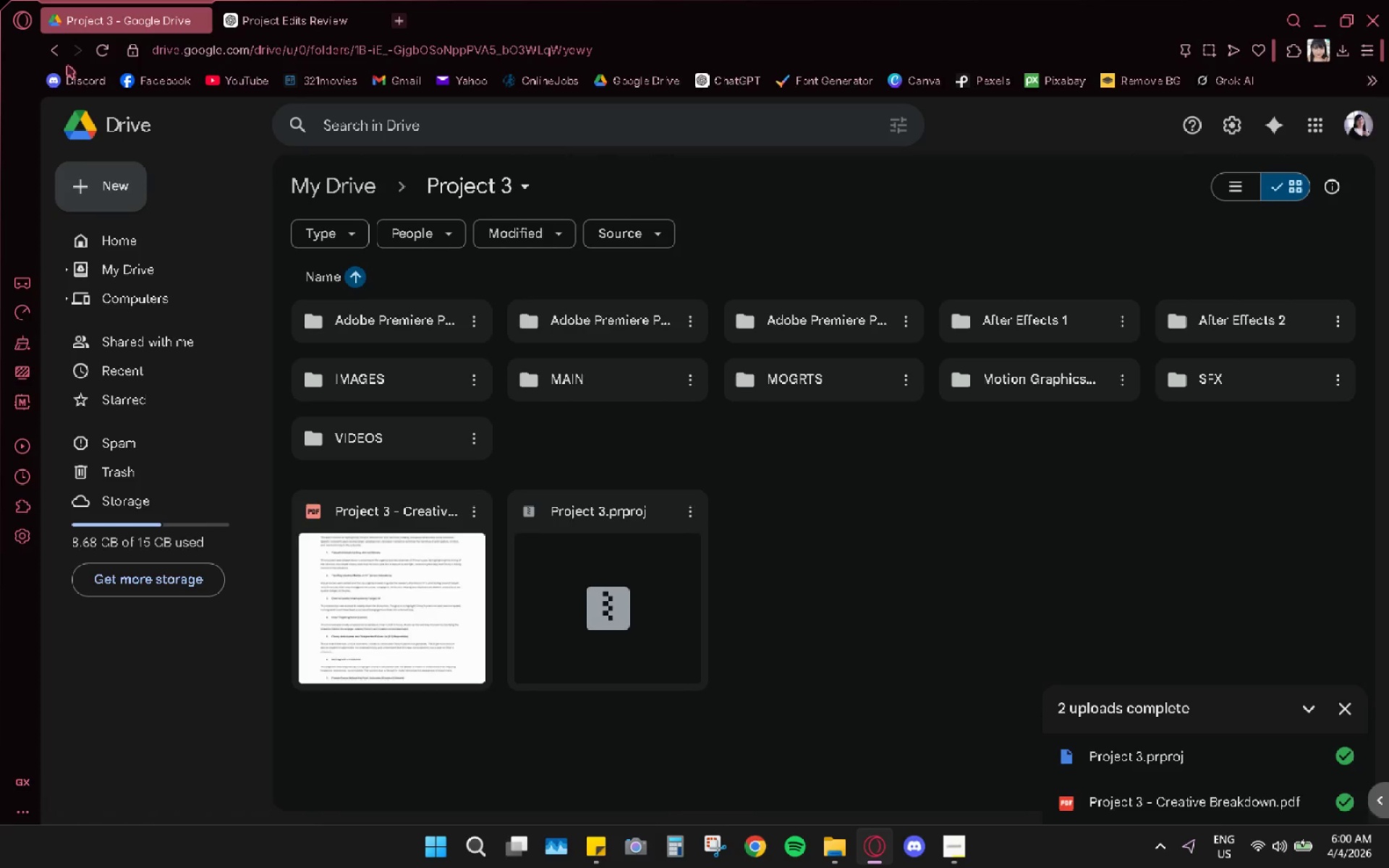 
left_click([57, 57])
 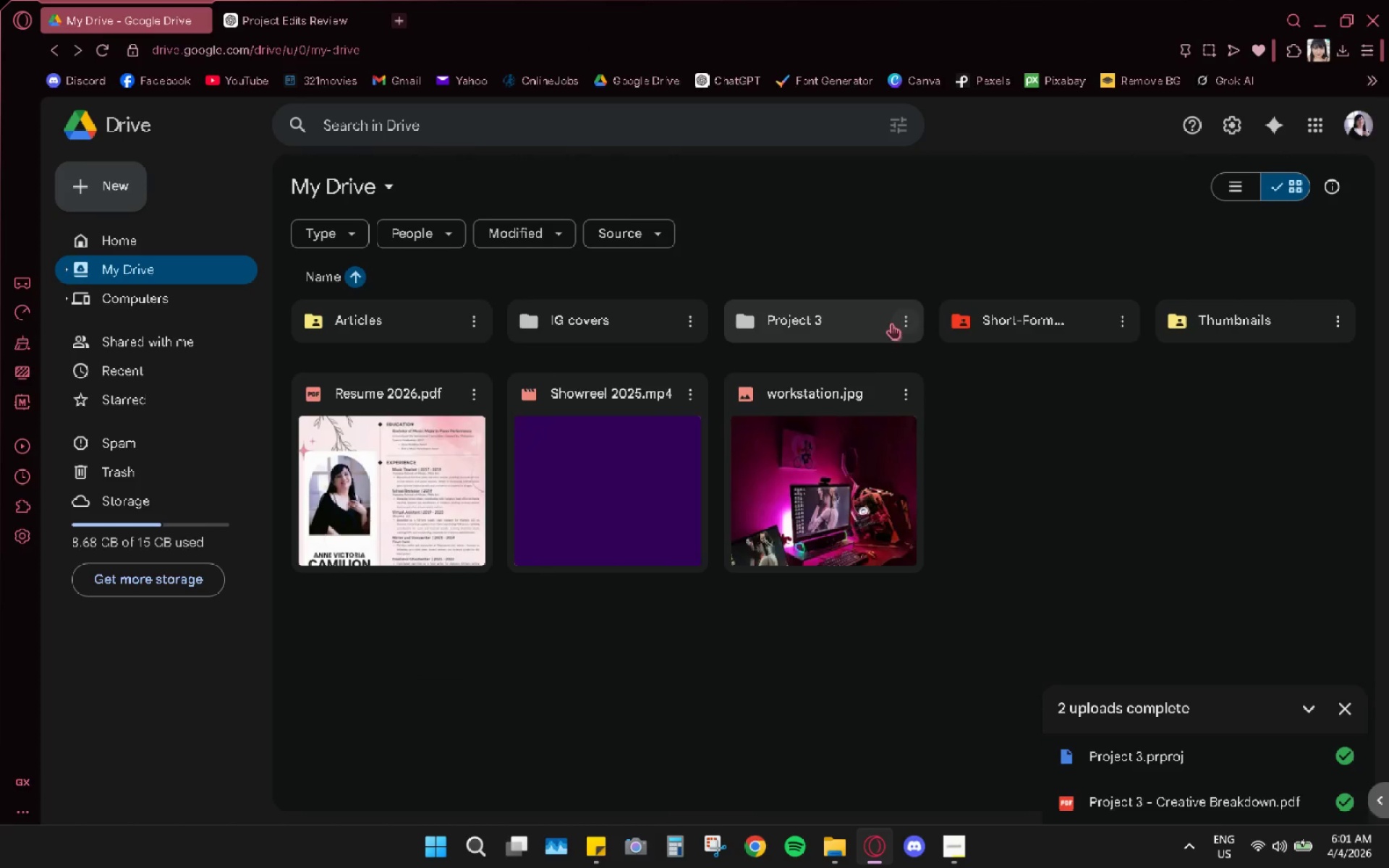 
left_click([904, 323])
 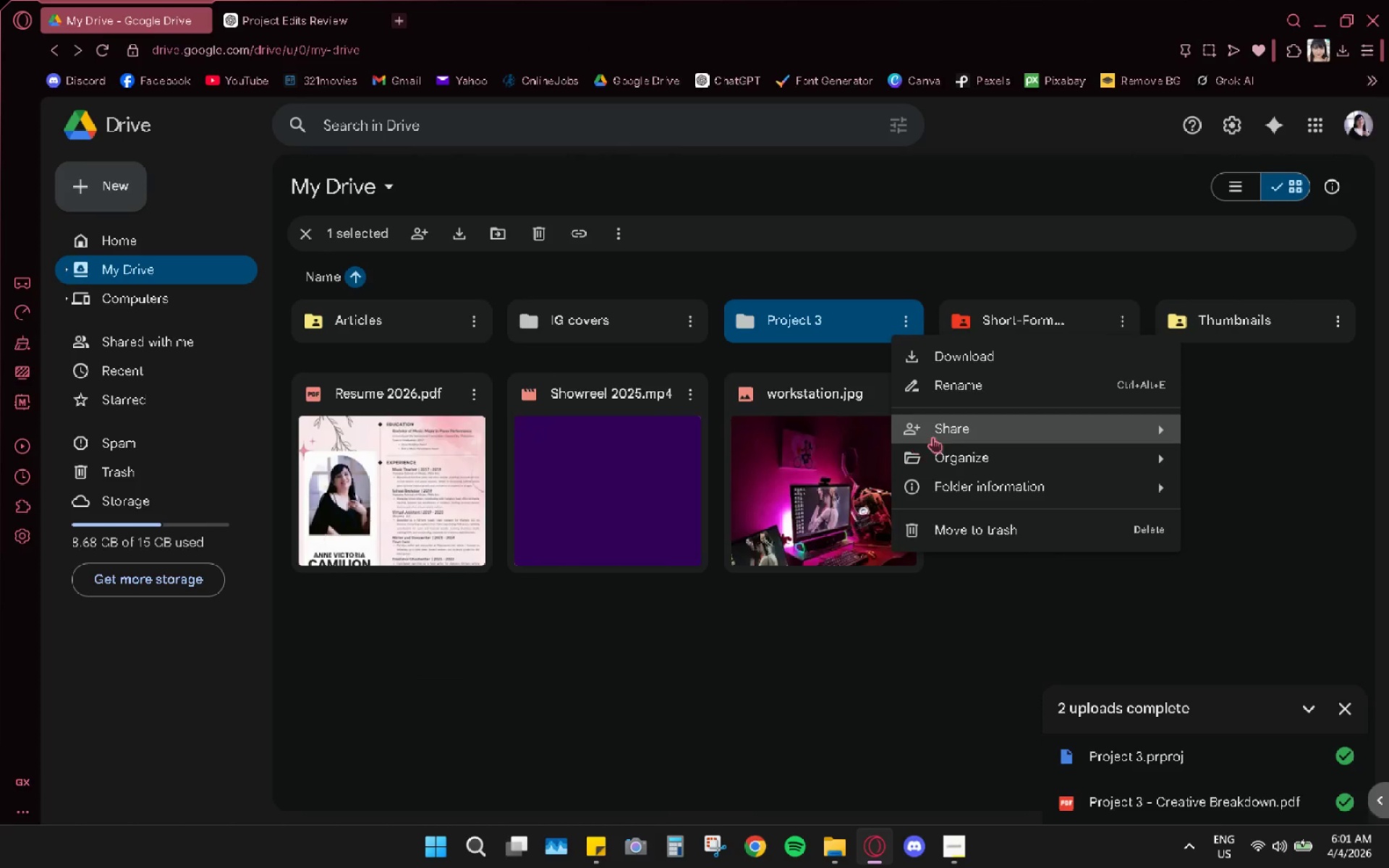 
left_click([948, 434])
 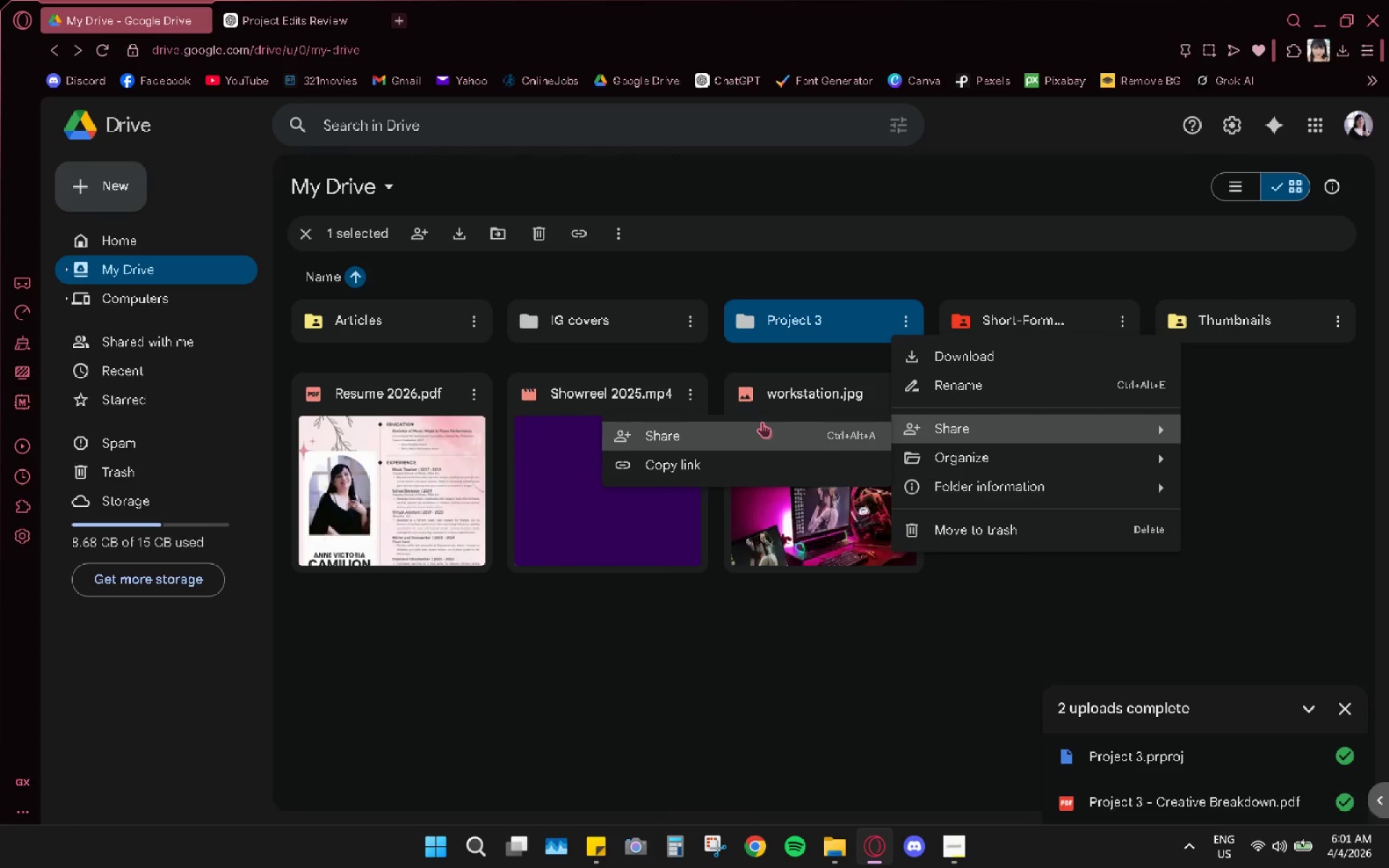 
left_click([762, 421])
 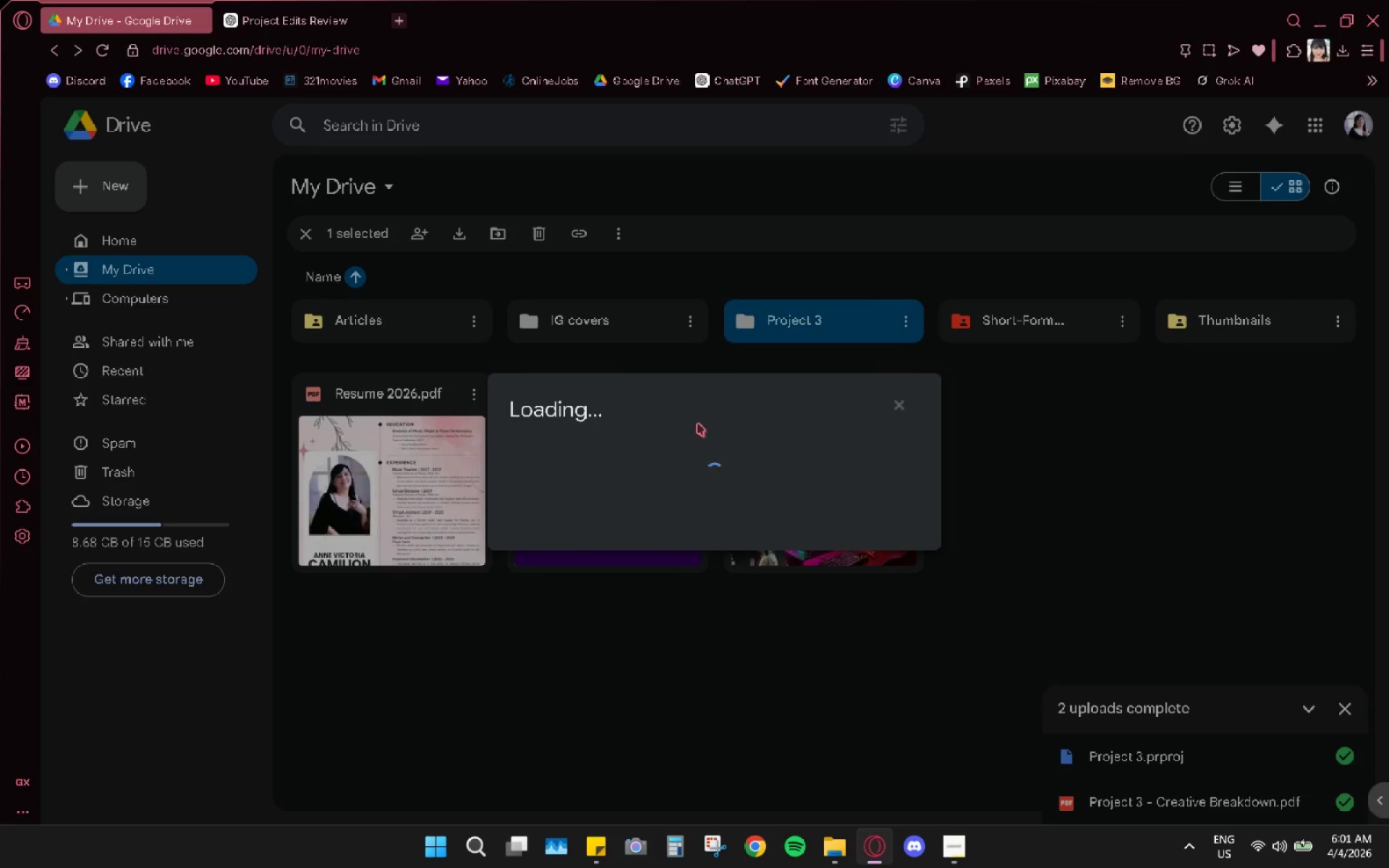 
left_click([639, 443])
 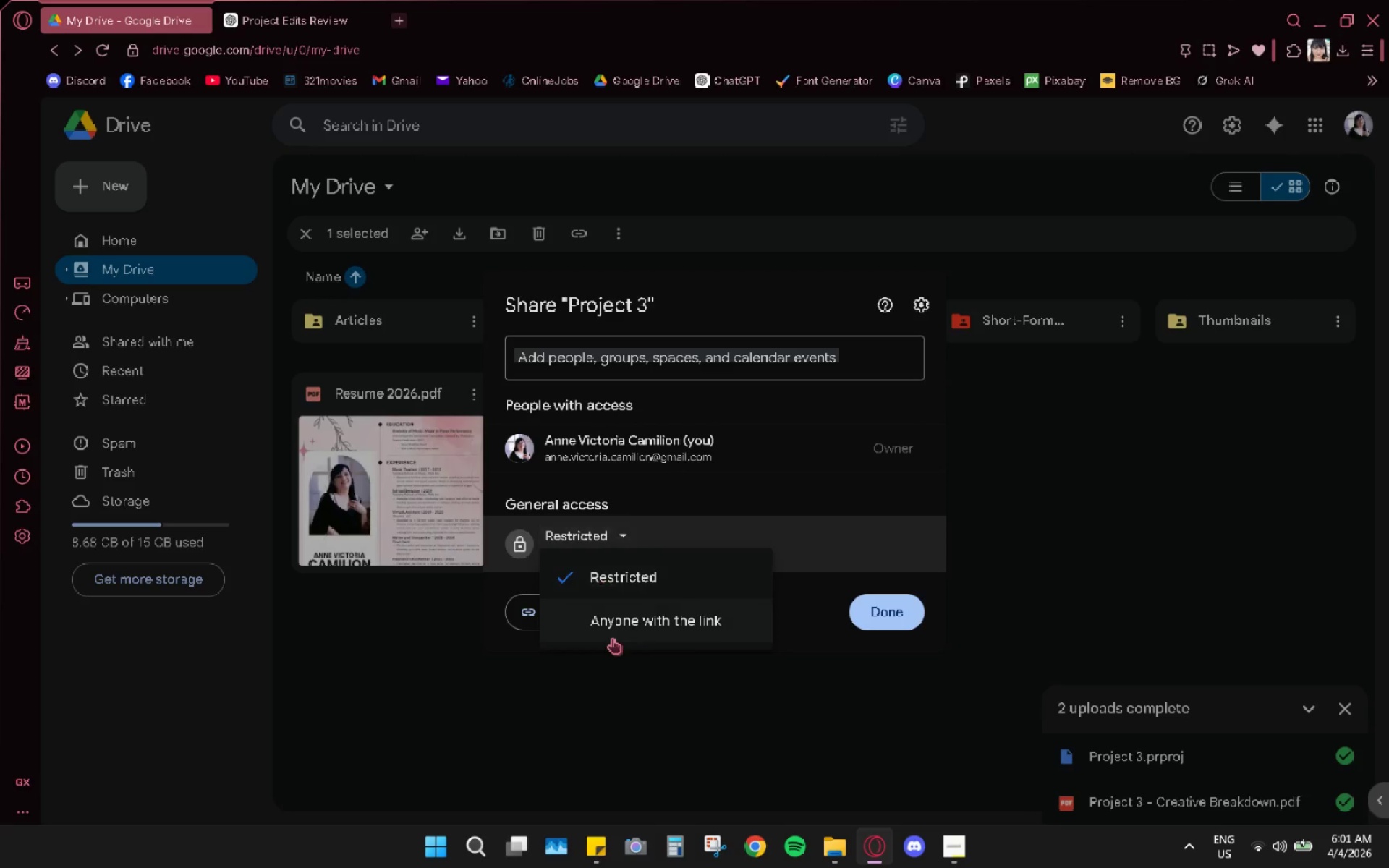 
left_click([611, 636])
 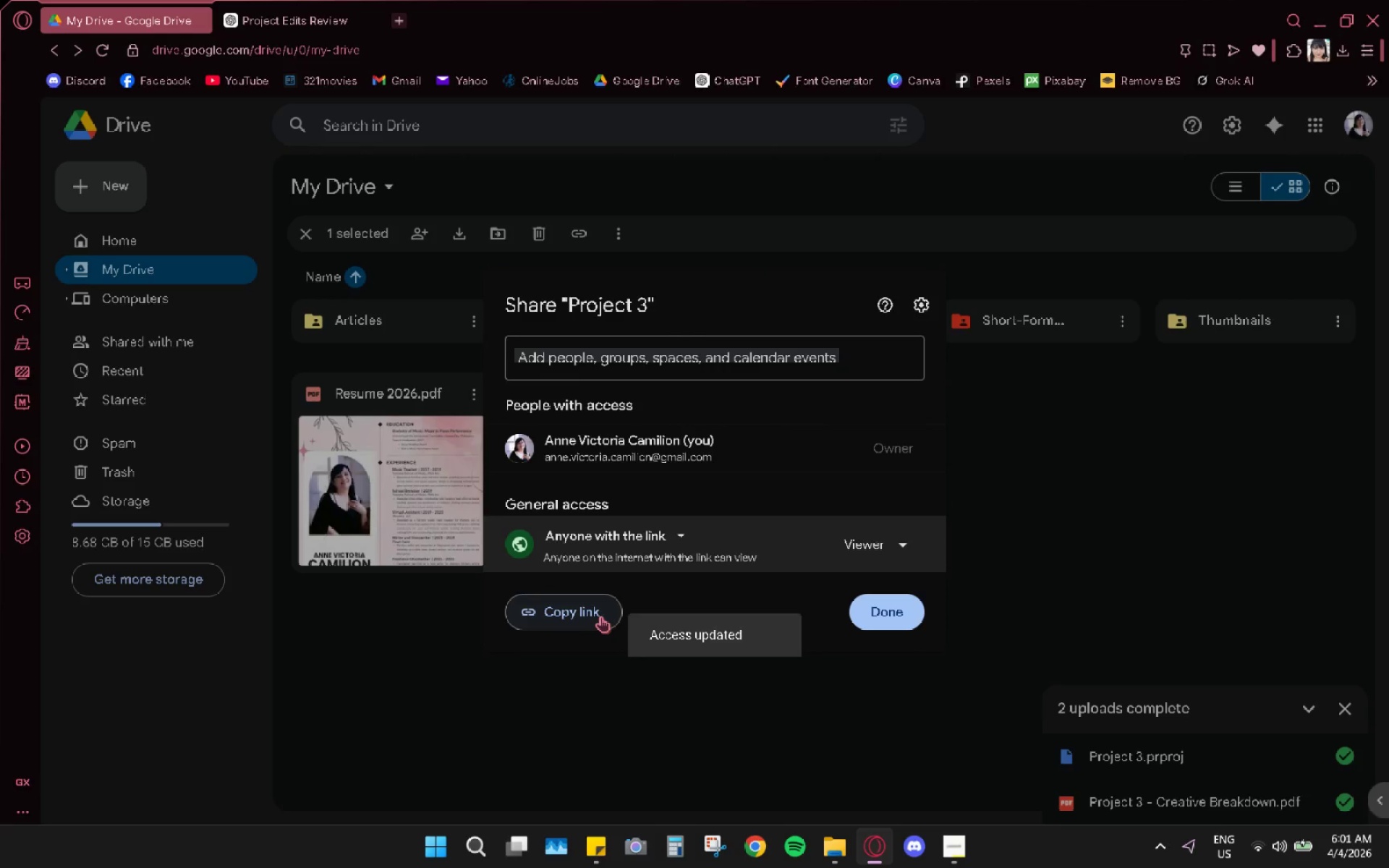 
wait(8.12)
 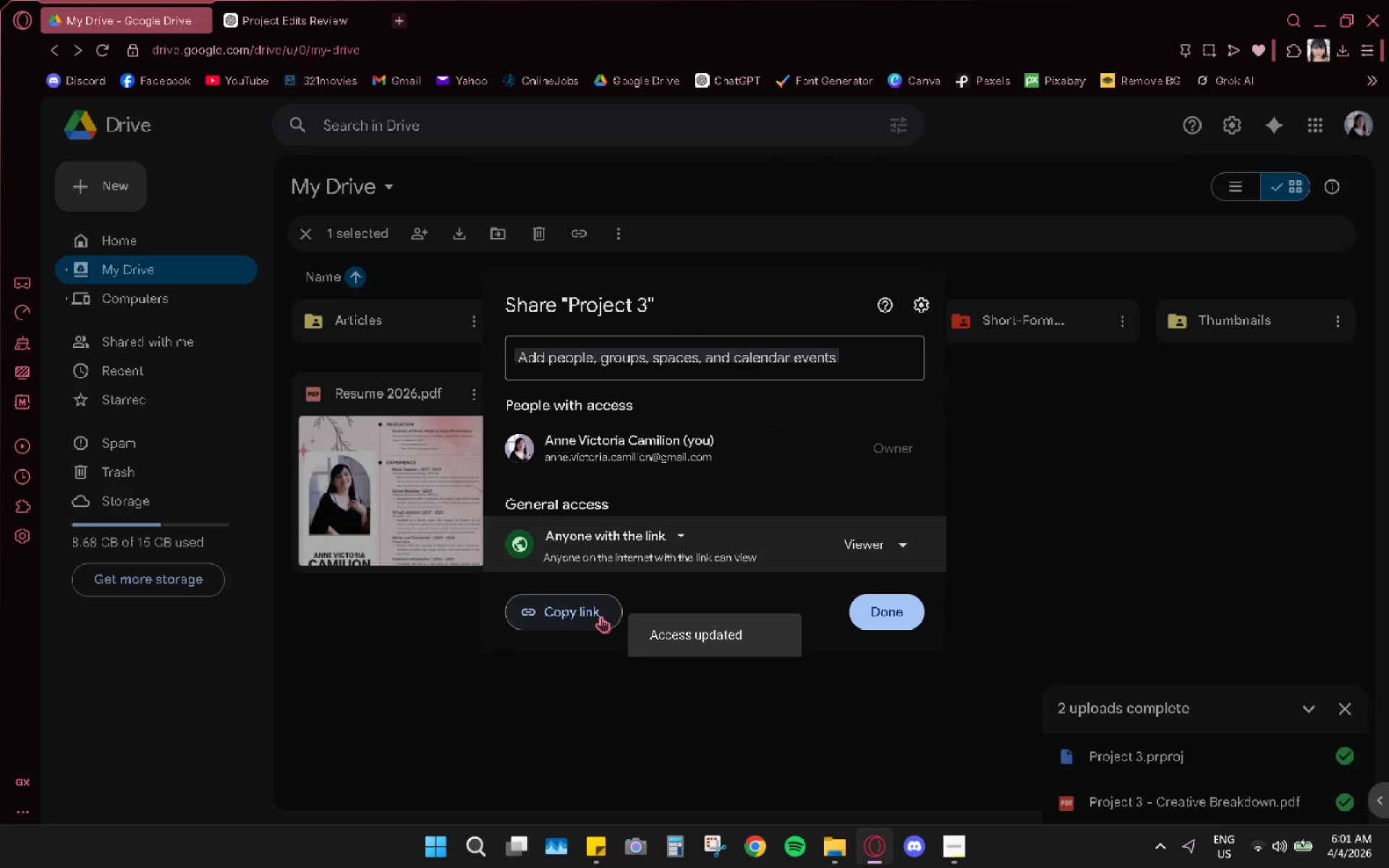 
double_click([615, 613])
 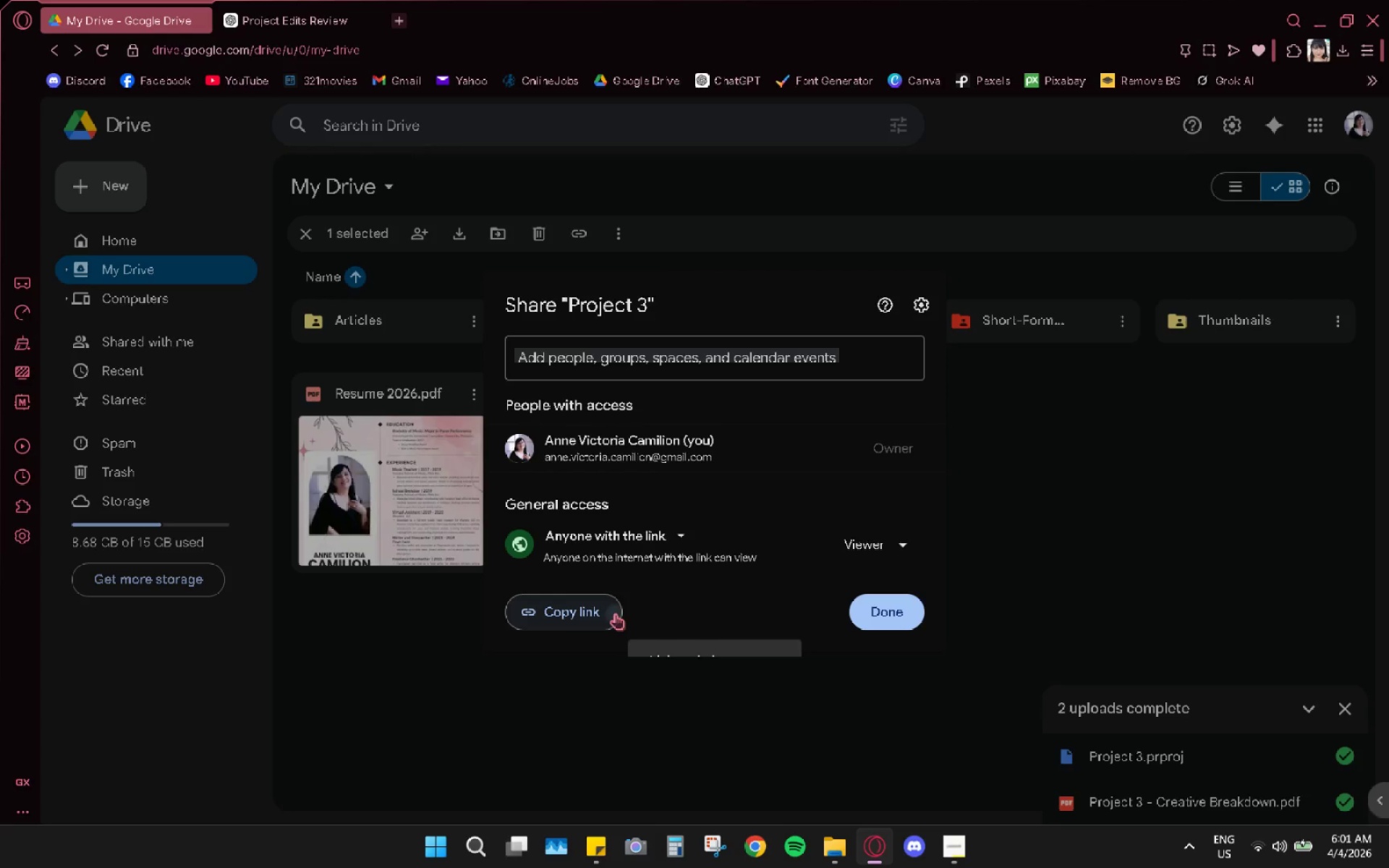 
triple_click([615, 613])
 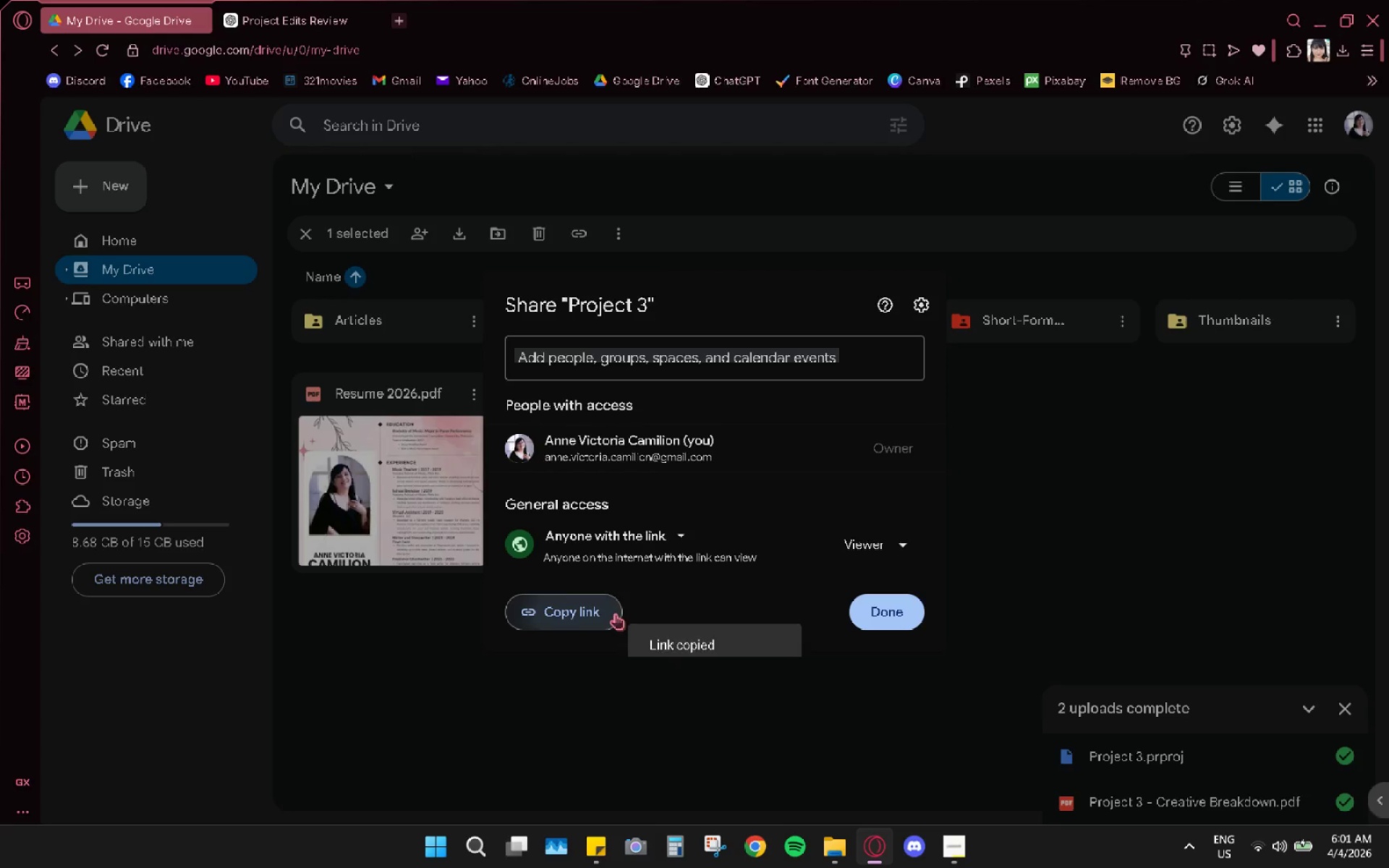 
triple_click([615, 613])
 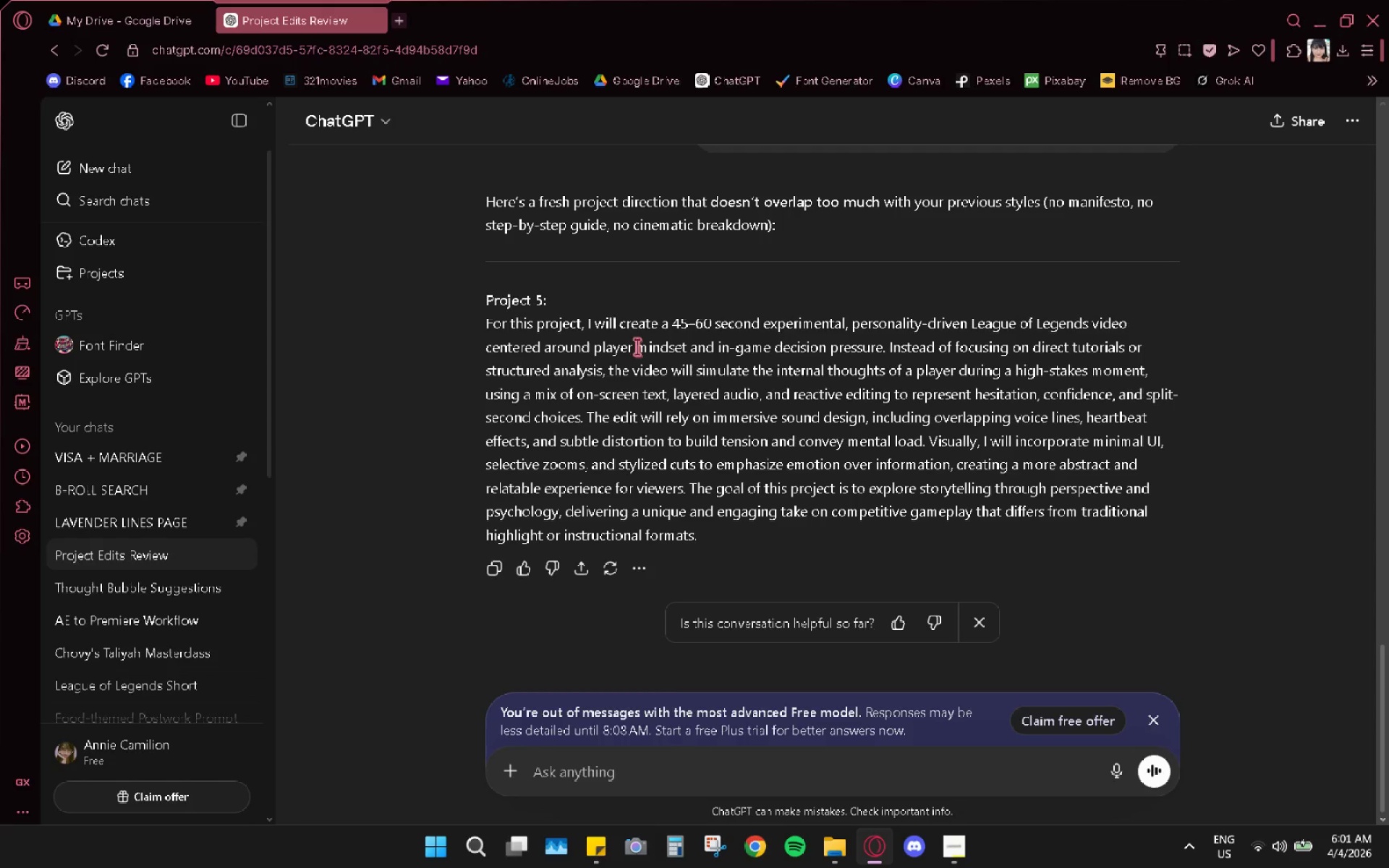 
scroll: coordinate [657, 370], scroll_direction: down, amount: 2.0
 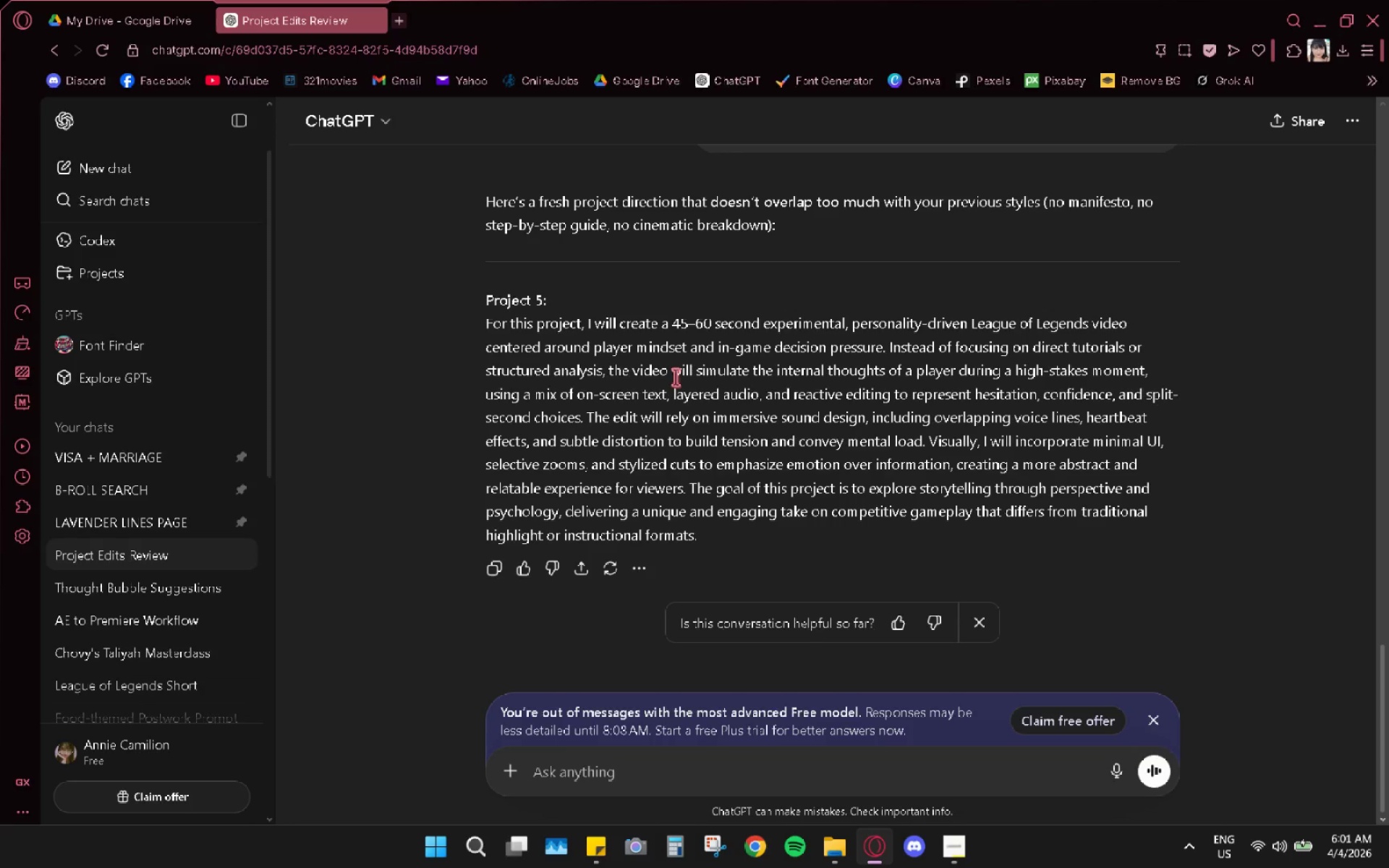 
wait(19.06)
 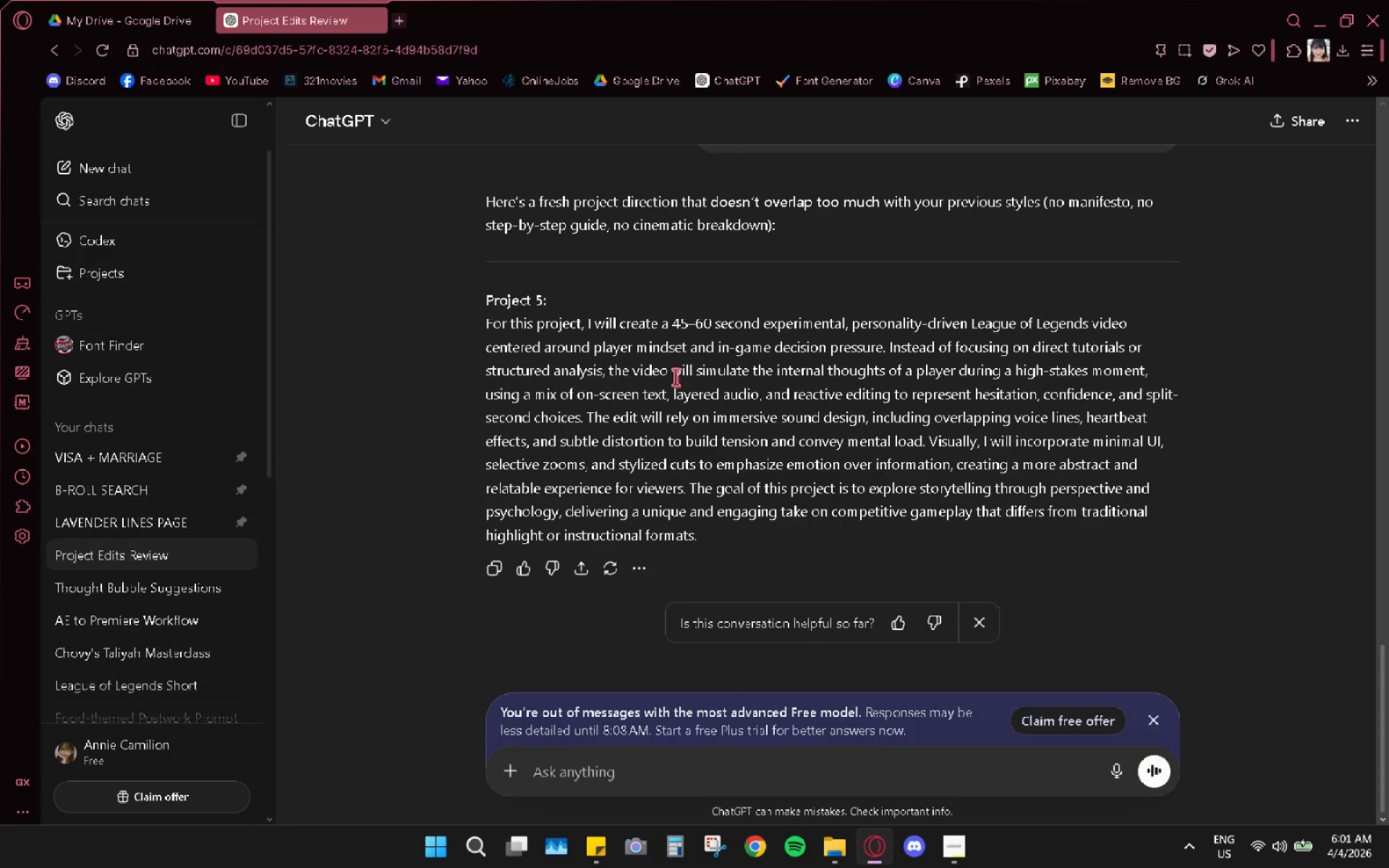 
type(i cannt)
key(Backspace)
type(ot do that. its too high)
key(Backspace)
key(Backspace)
key(Backspace)
key(Backspace)
type(high end editing.  ust a simple and newbie video editor. can you seu)
key(Backspace)
type(=)
key(Backspace)
type(ug)
key(Backspace)
key(Backspace)
key(Backspace)
type(uggest something else?)
 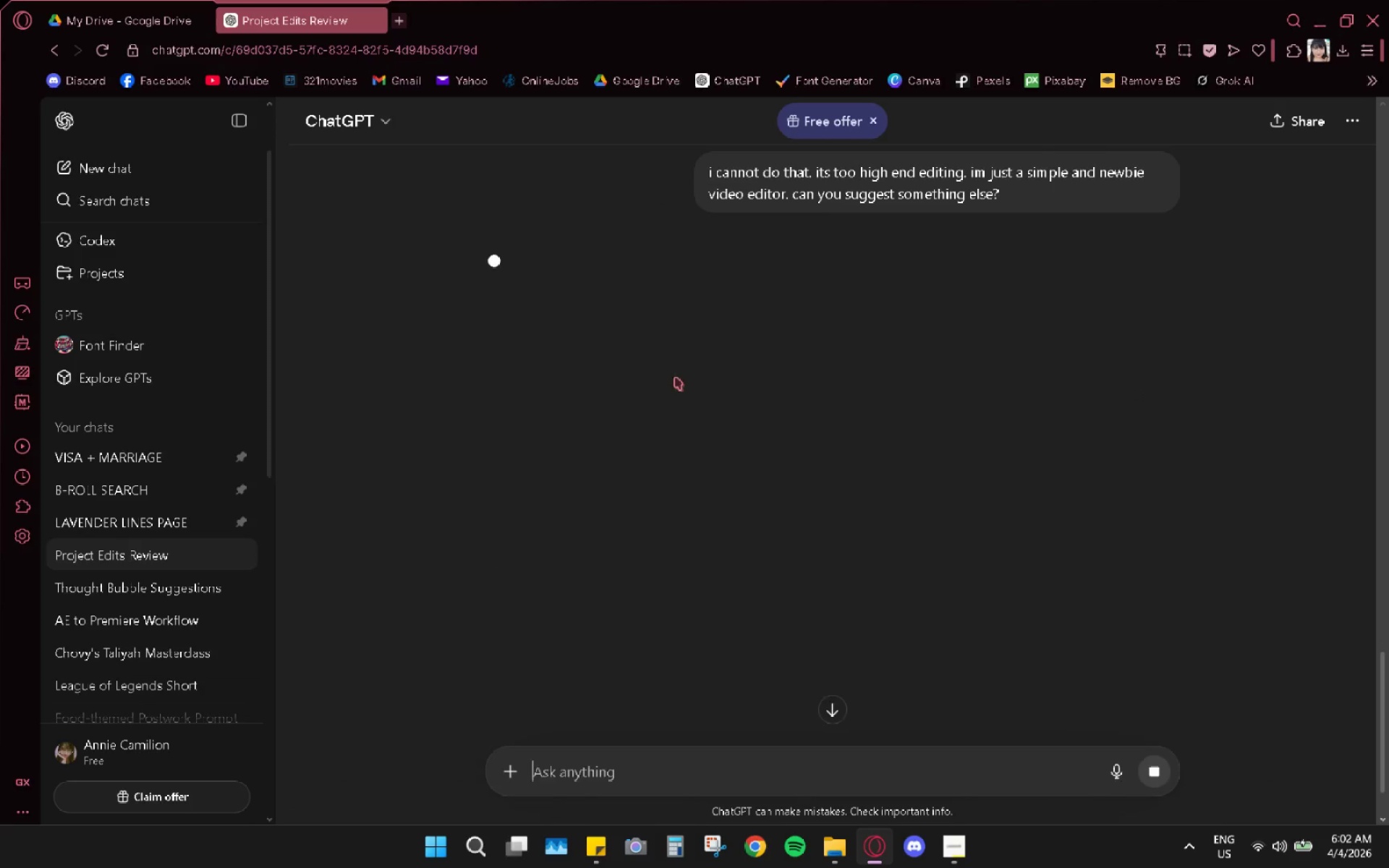 
key(Enter)
 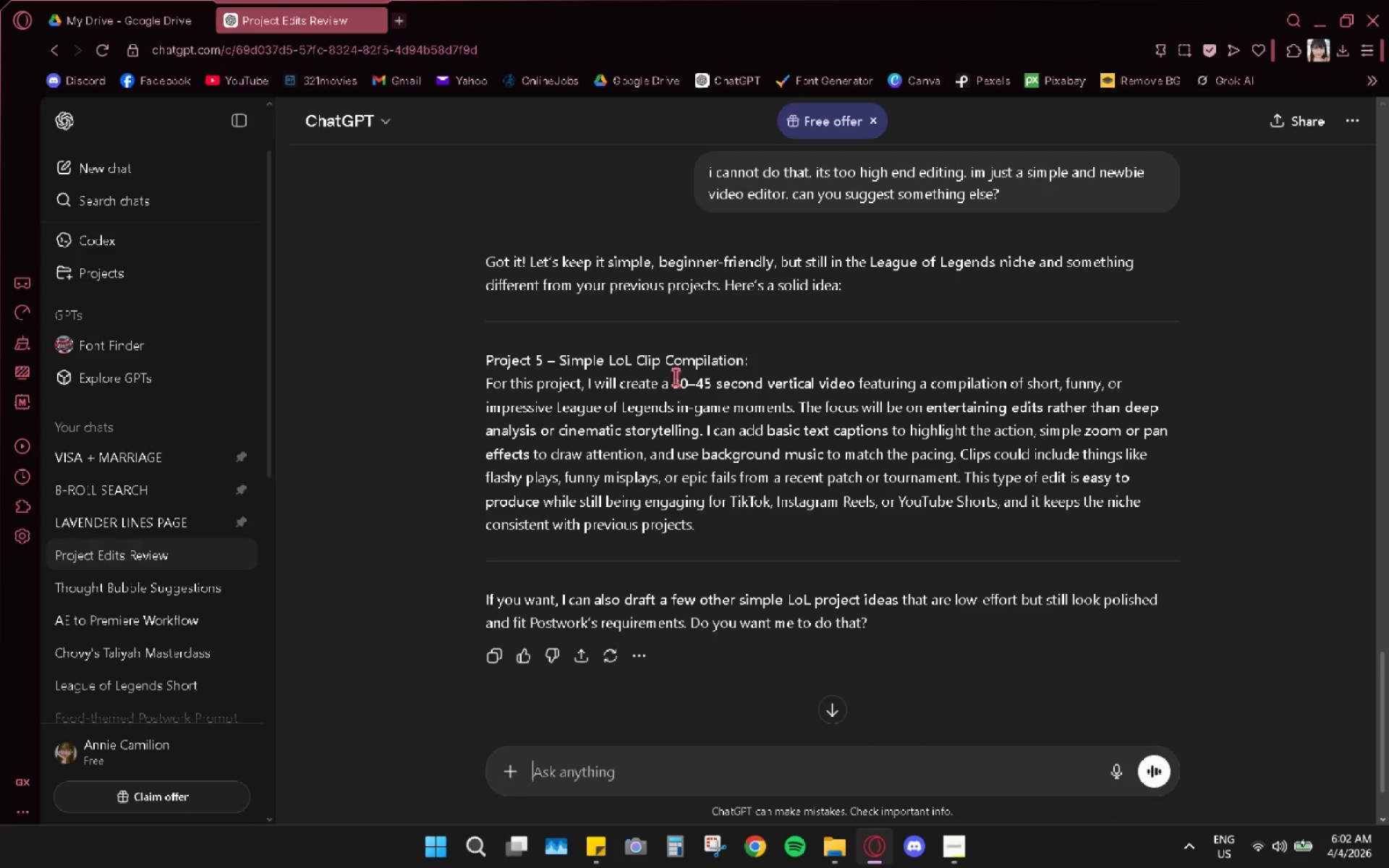 
wait(37.42)
 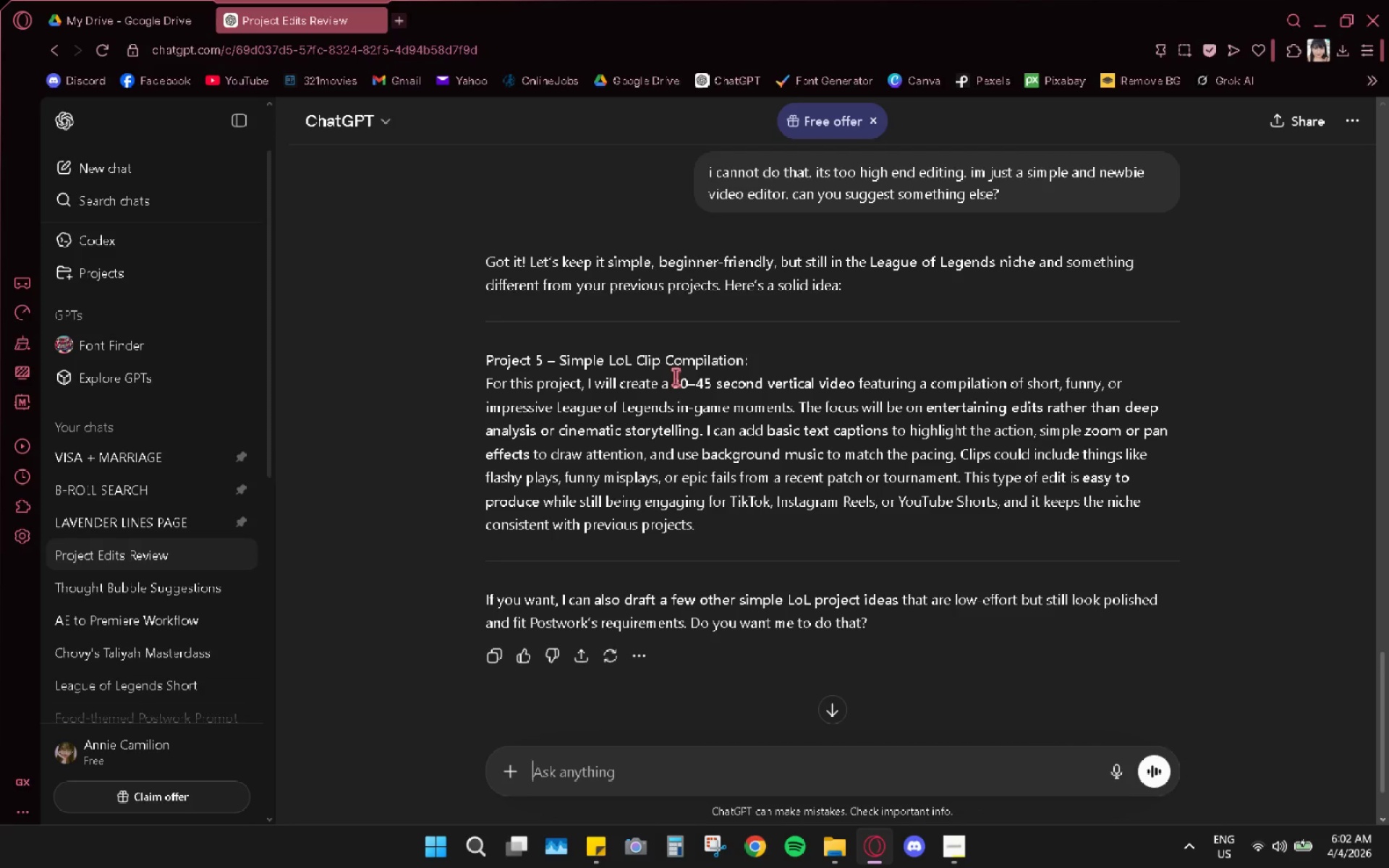 
double_click([676, 399])
 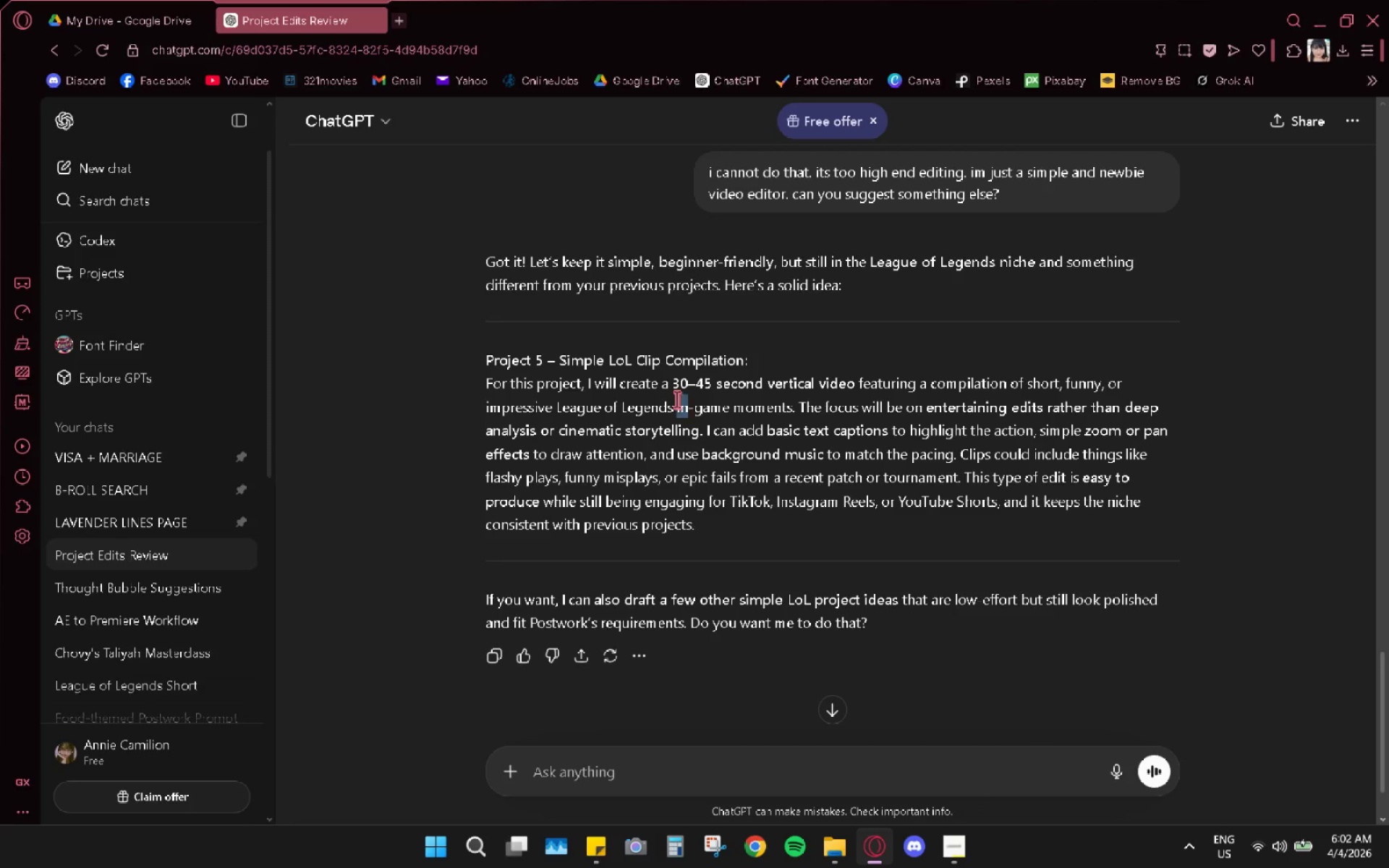 
triple_click([676, 399])
 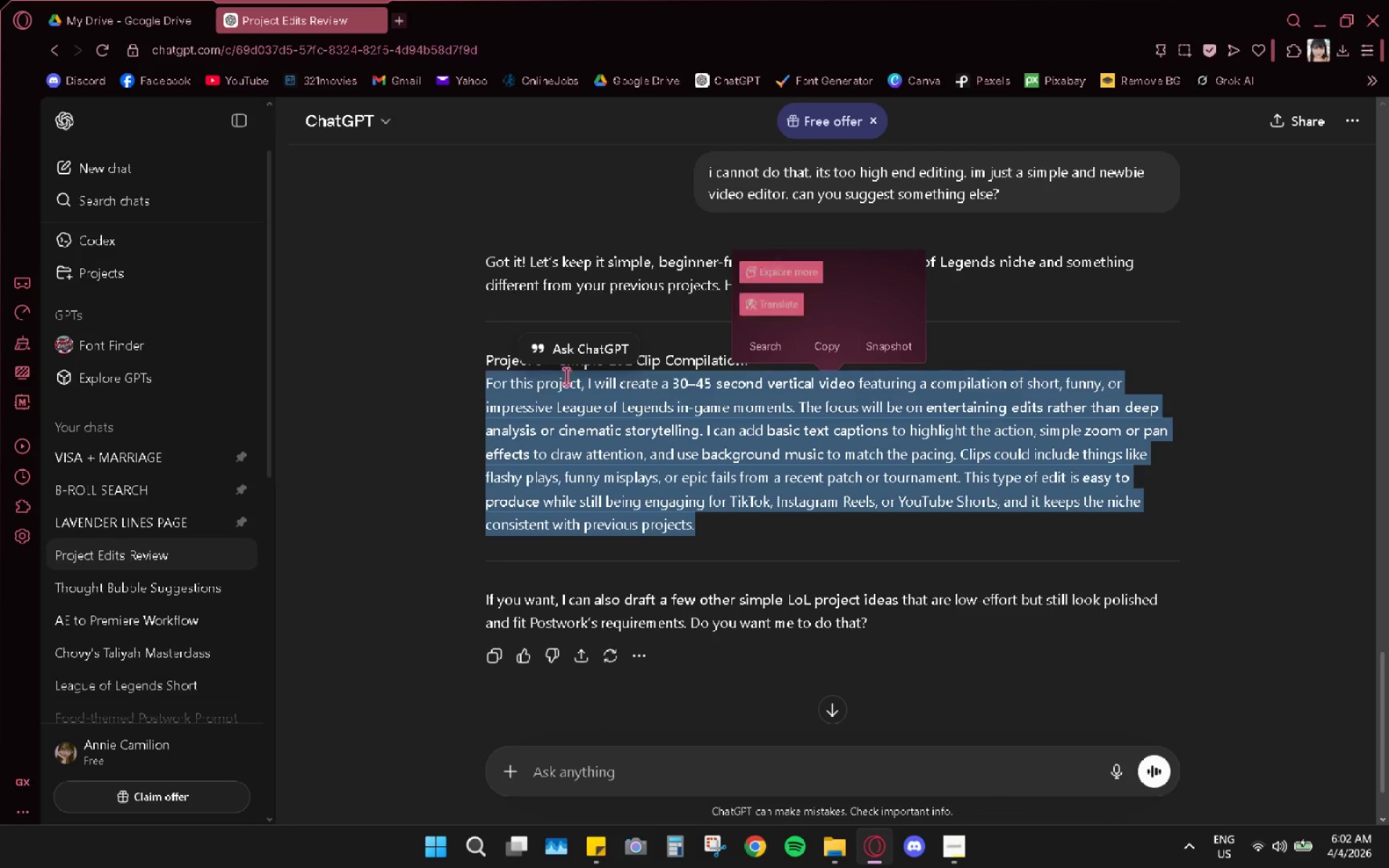 
left_click([495, 375])
 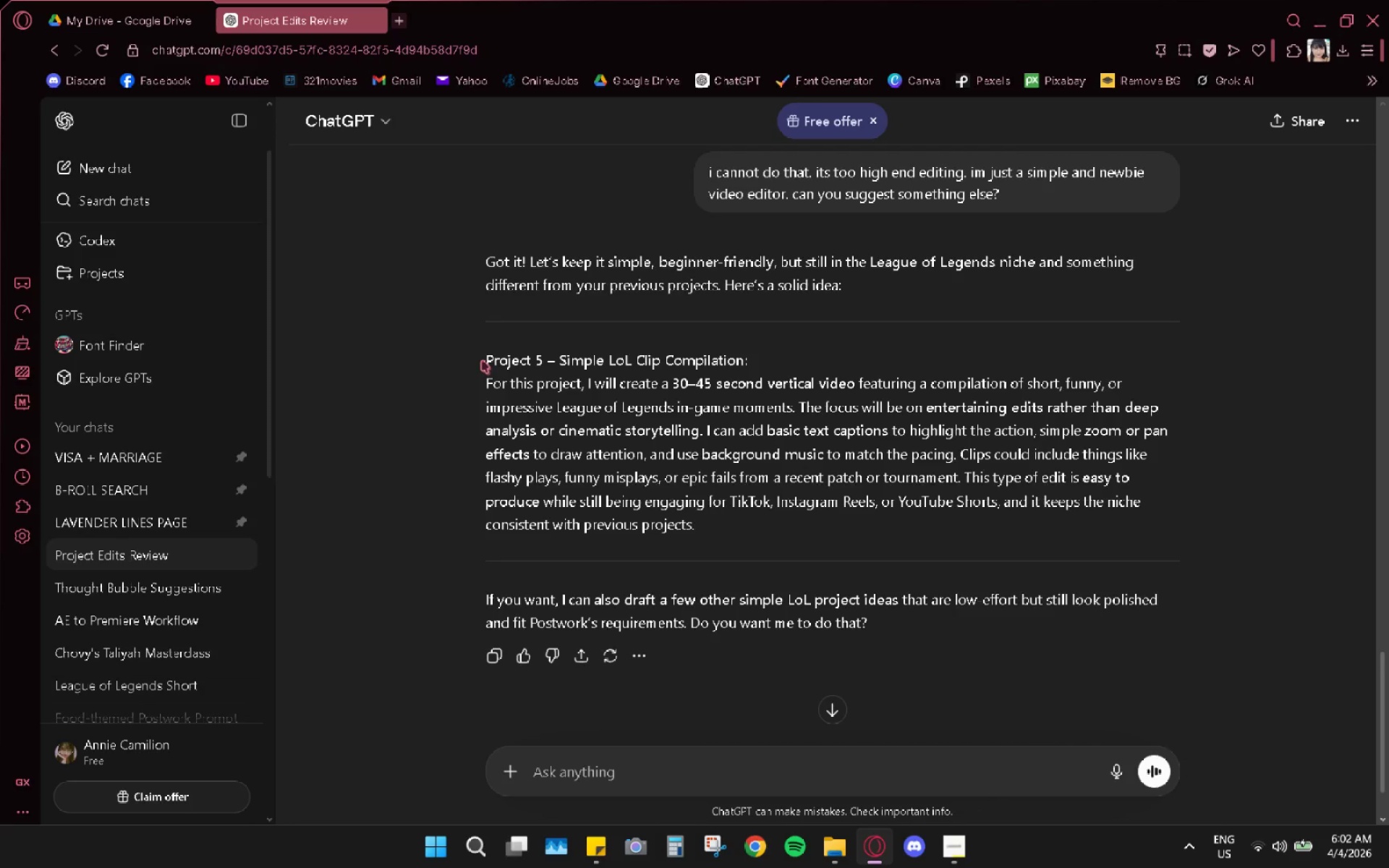 
left_click_drag(start_coordinate=[481, 359], to_coordinate=[760, 515])
 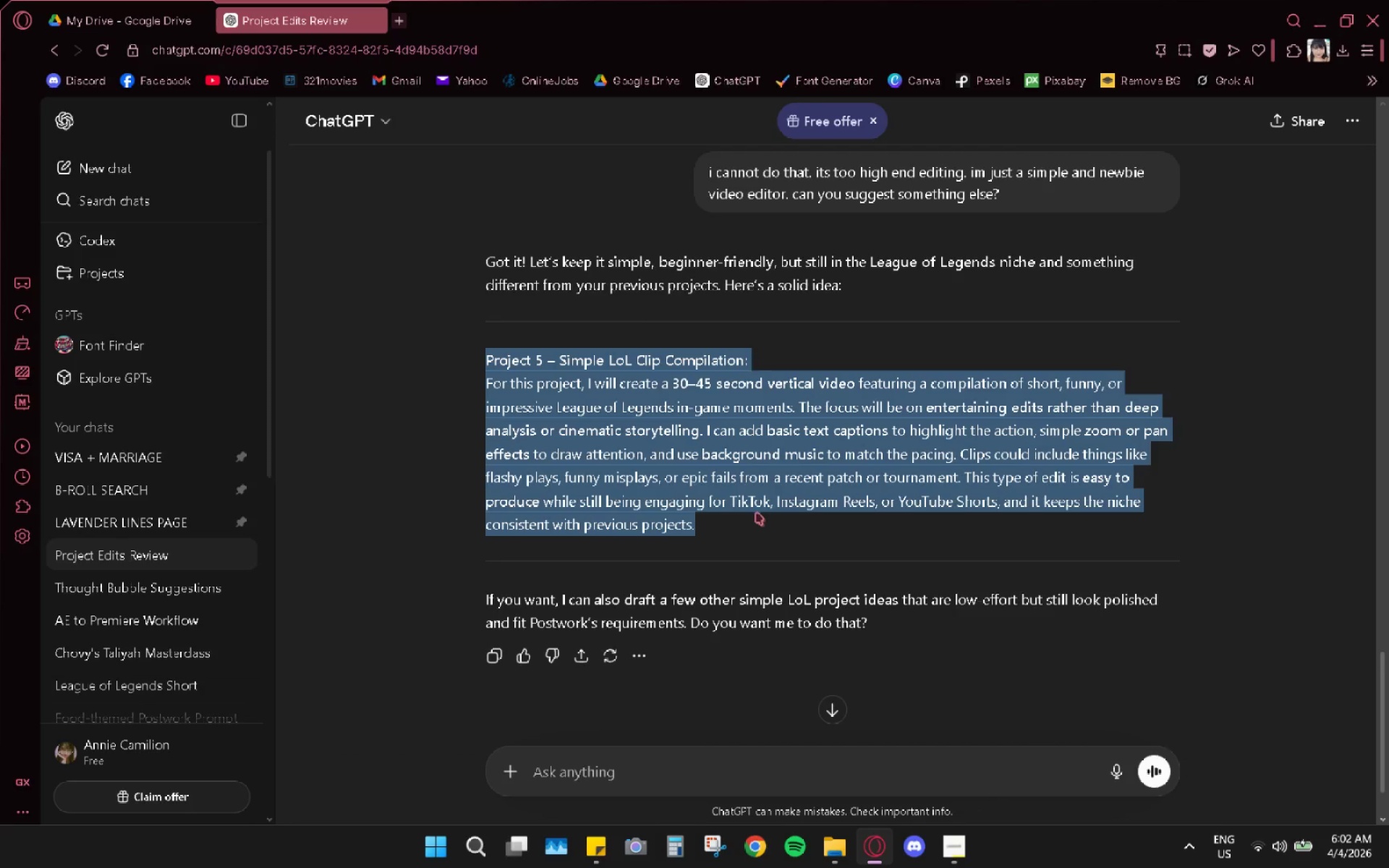 
key(Control+C)
 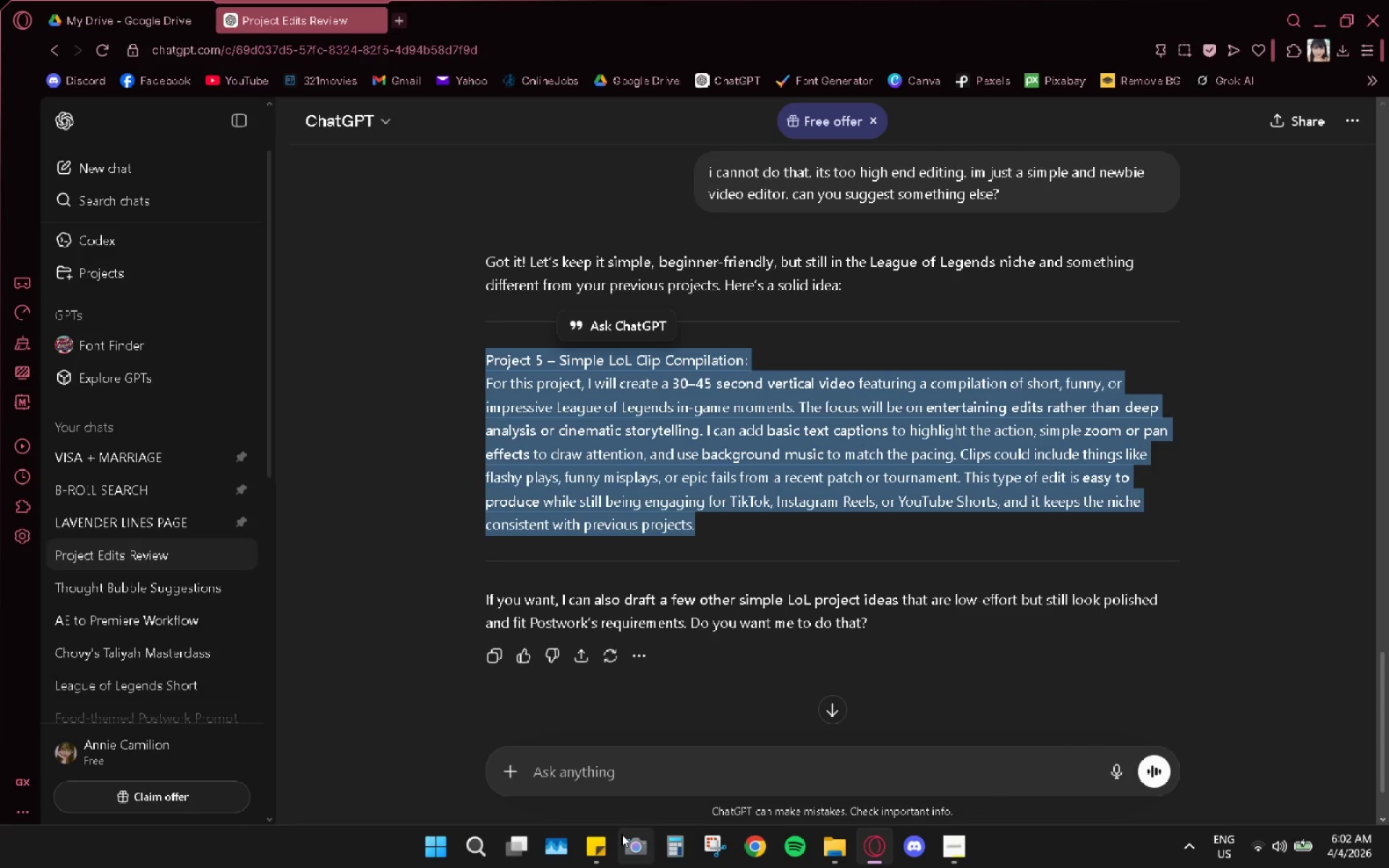 
left_click([597, 845])
 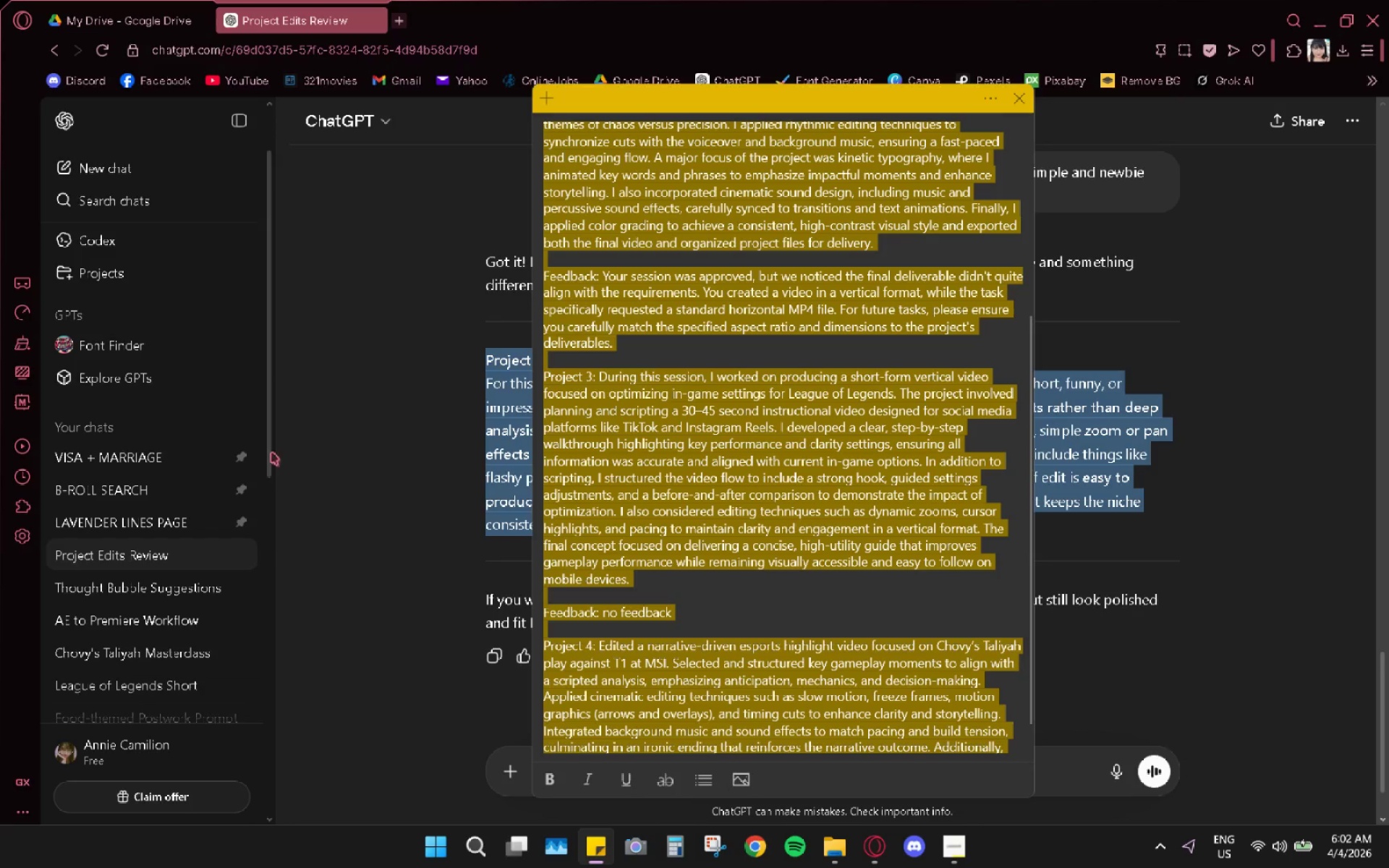 
wait(13.41)
 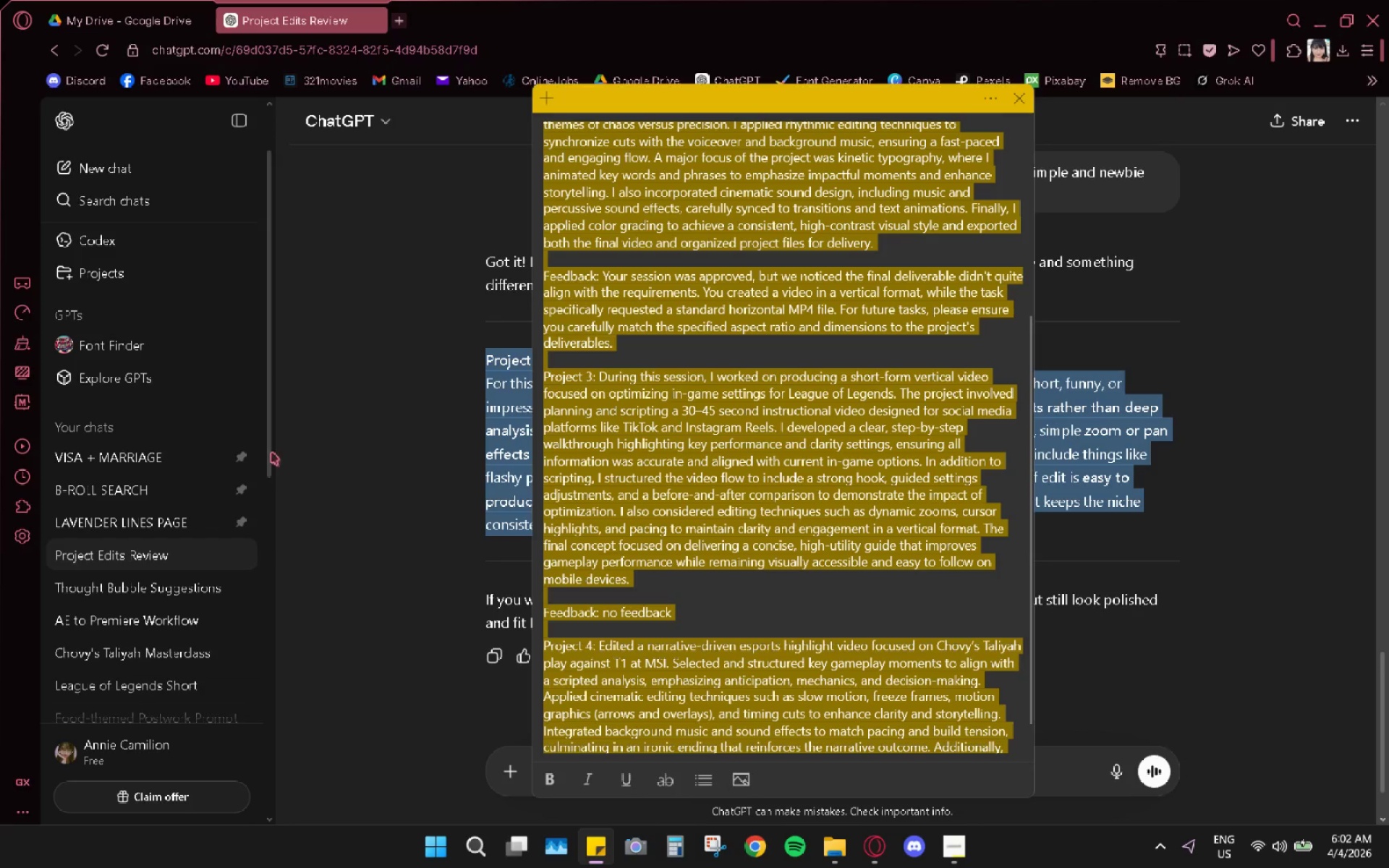 
left_click([956, 842])